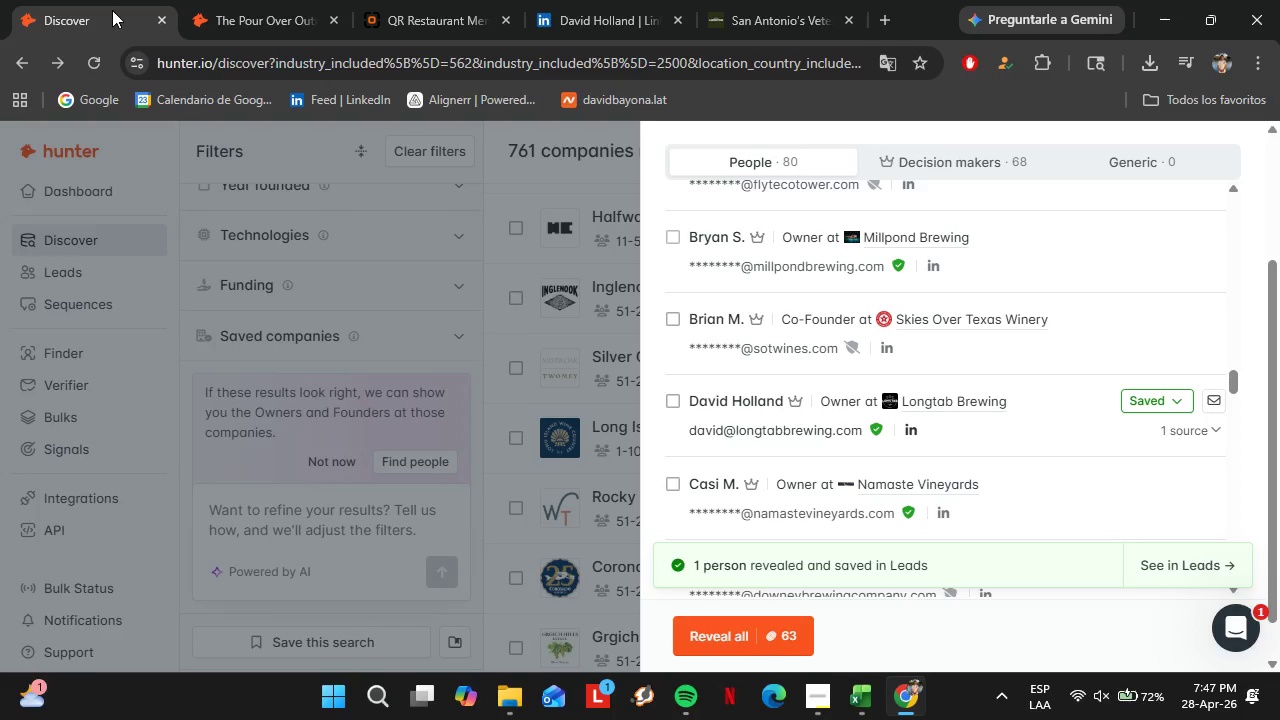 
scroll: coordinate [519, 438], scroll_direction: up, amount: 3.0
 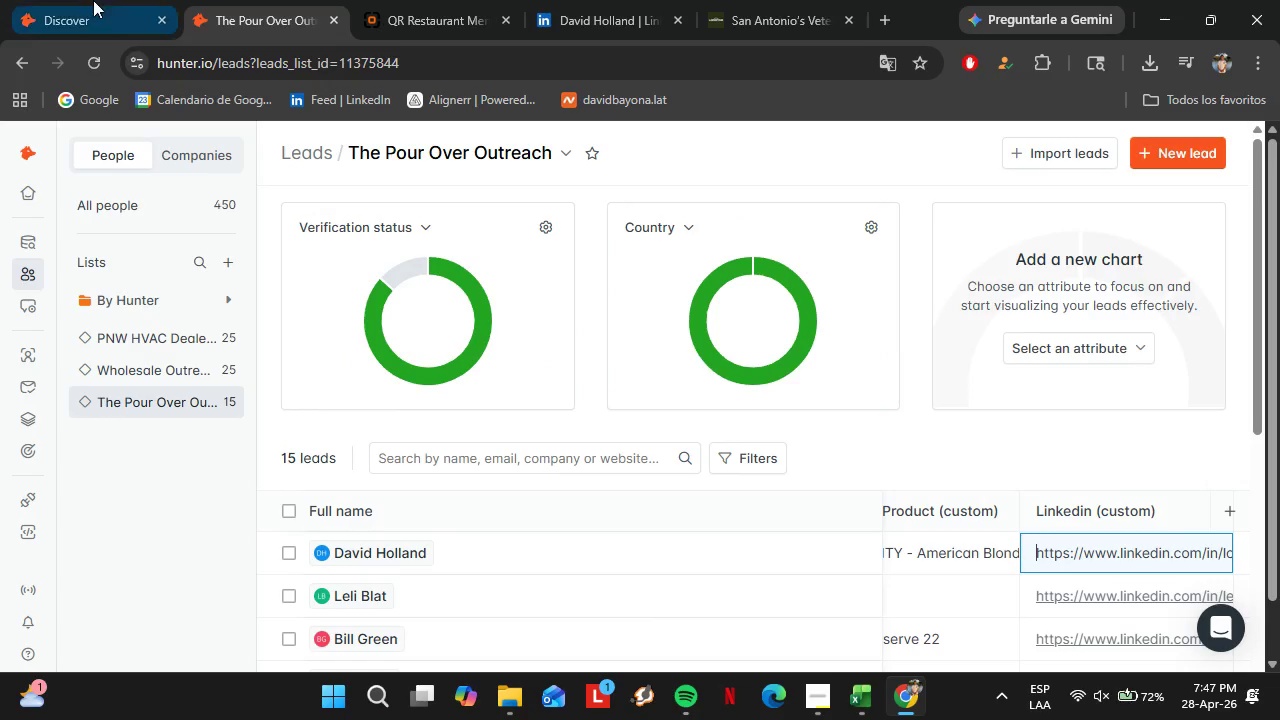 
left_click([909, 448])
 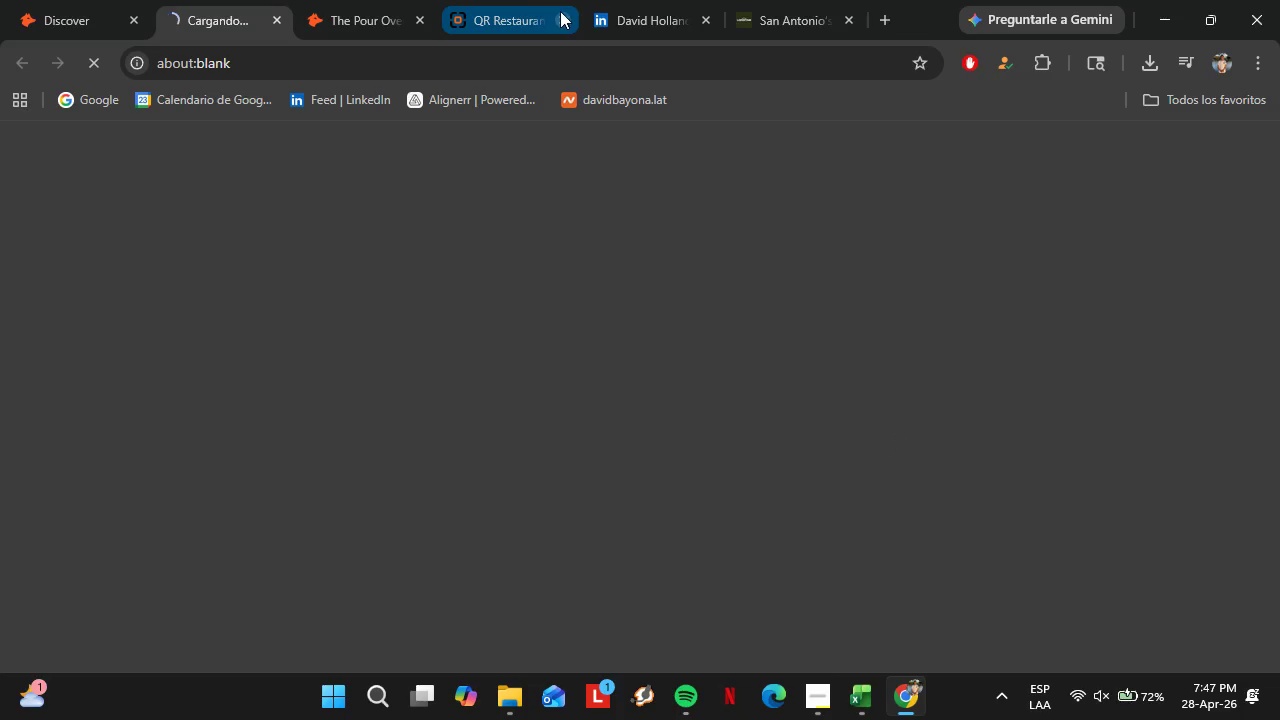 
scroll: coordinate [946, 364], scroll_direction: down, amount: 1.0
 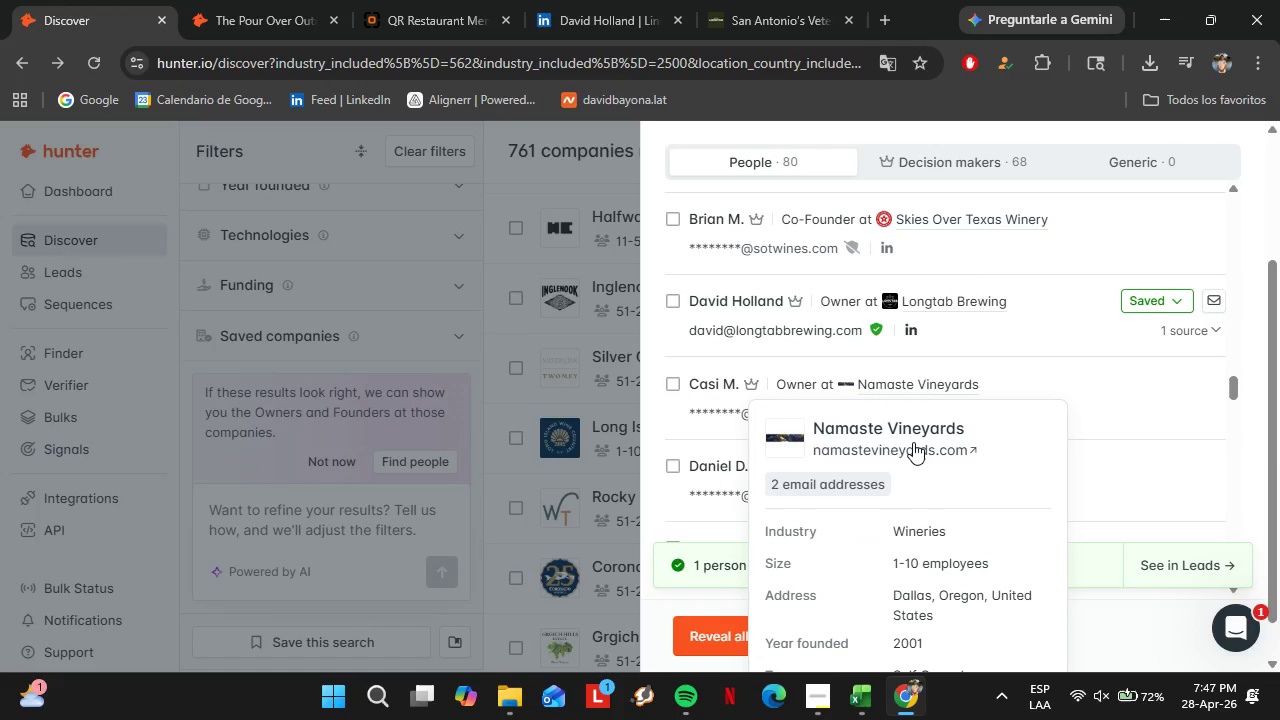 
left_click([560, 19])
 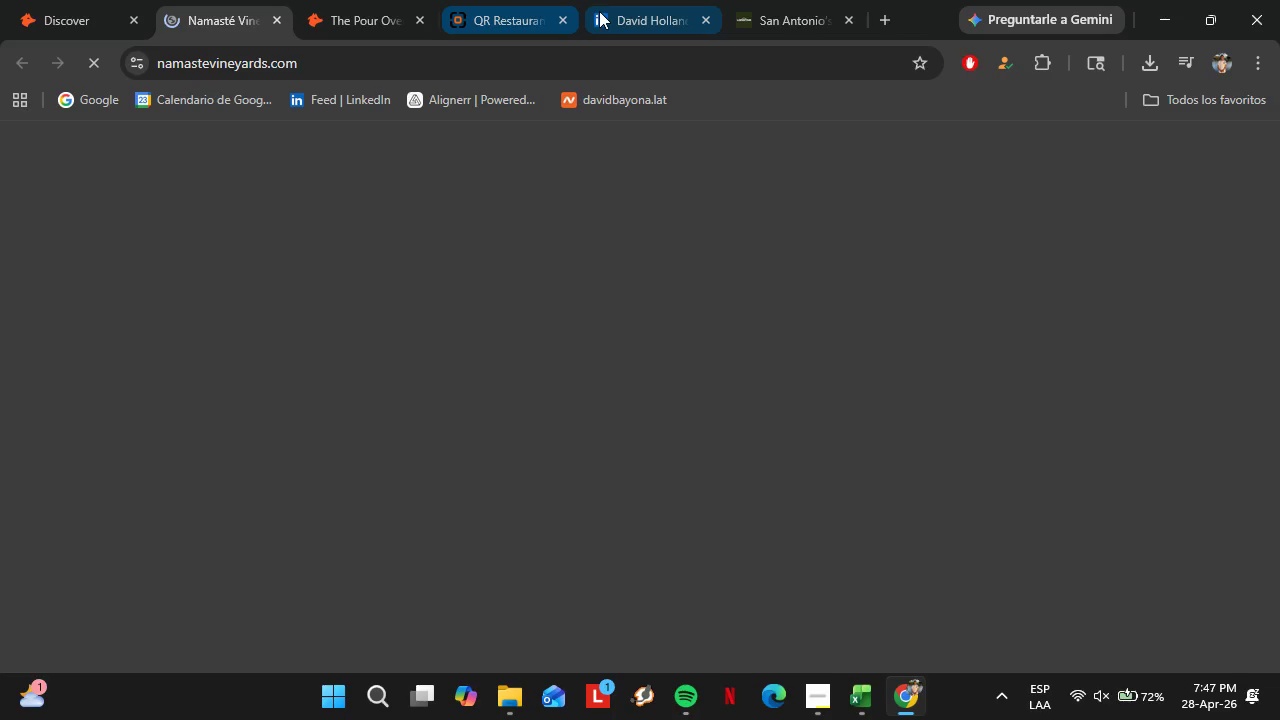 
left_click([560, 17])
 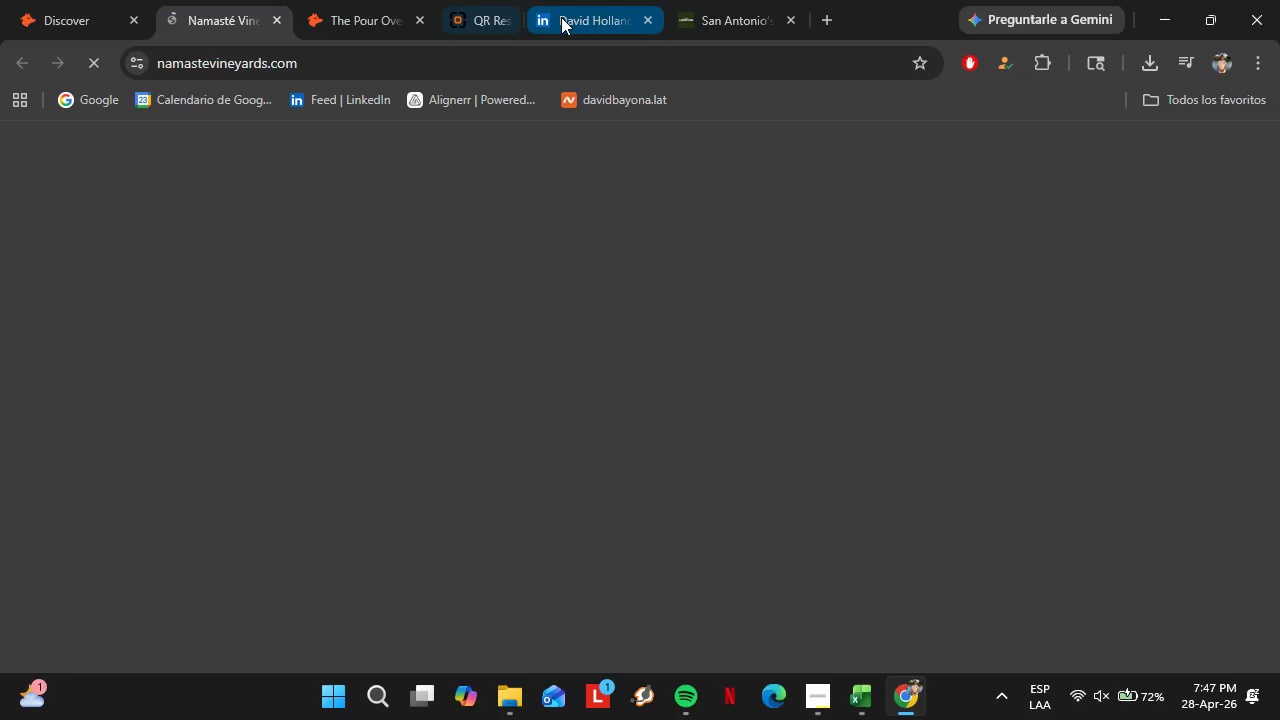 
left_click([564, 17])
 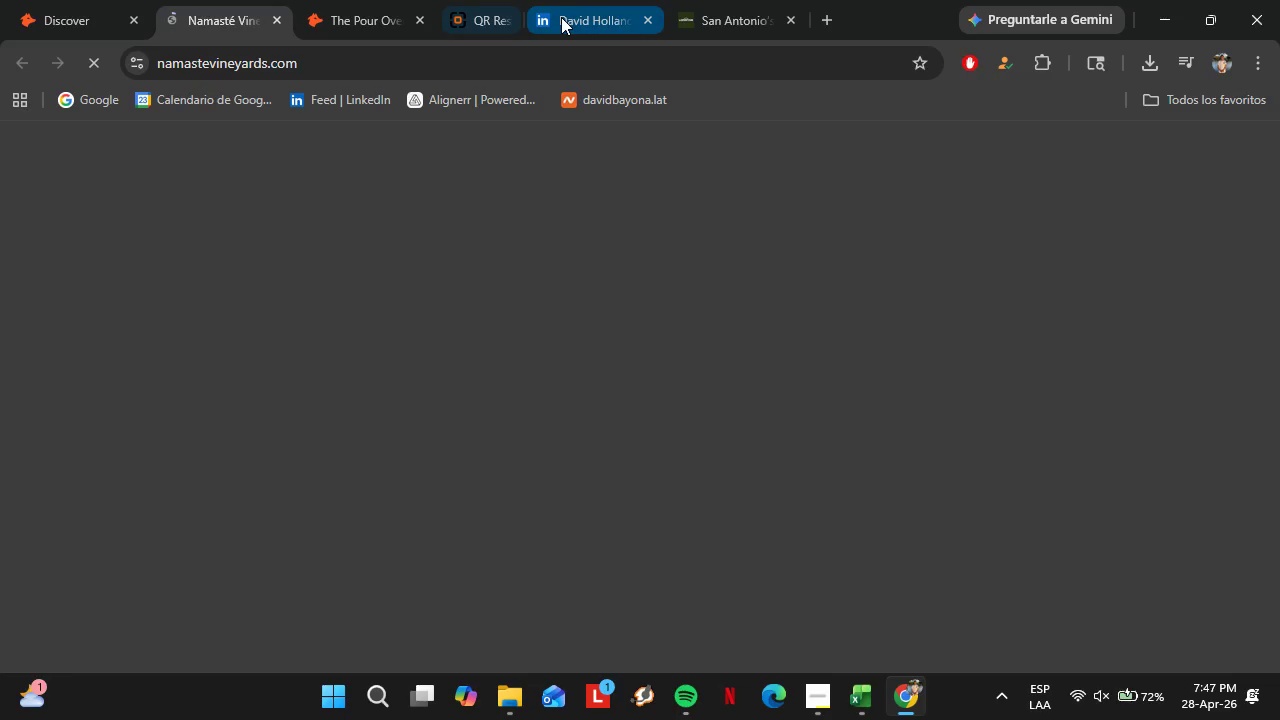 
left_click([564, 23])
 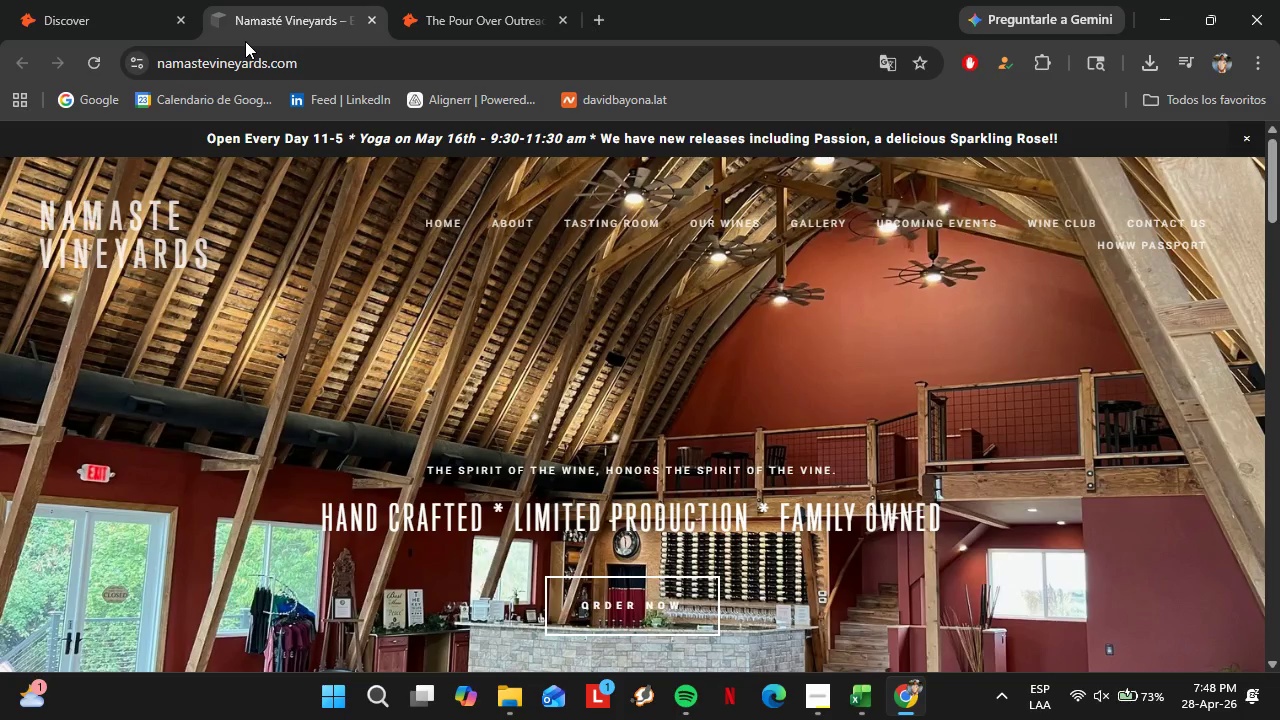 
wait(35.55)
 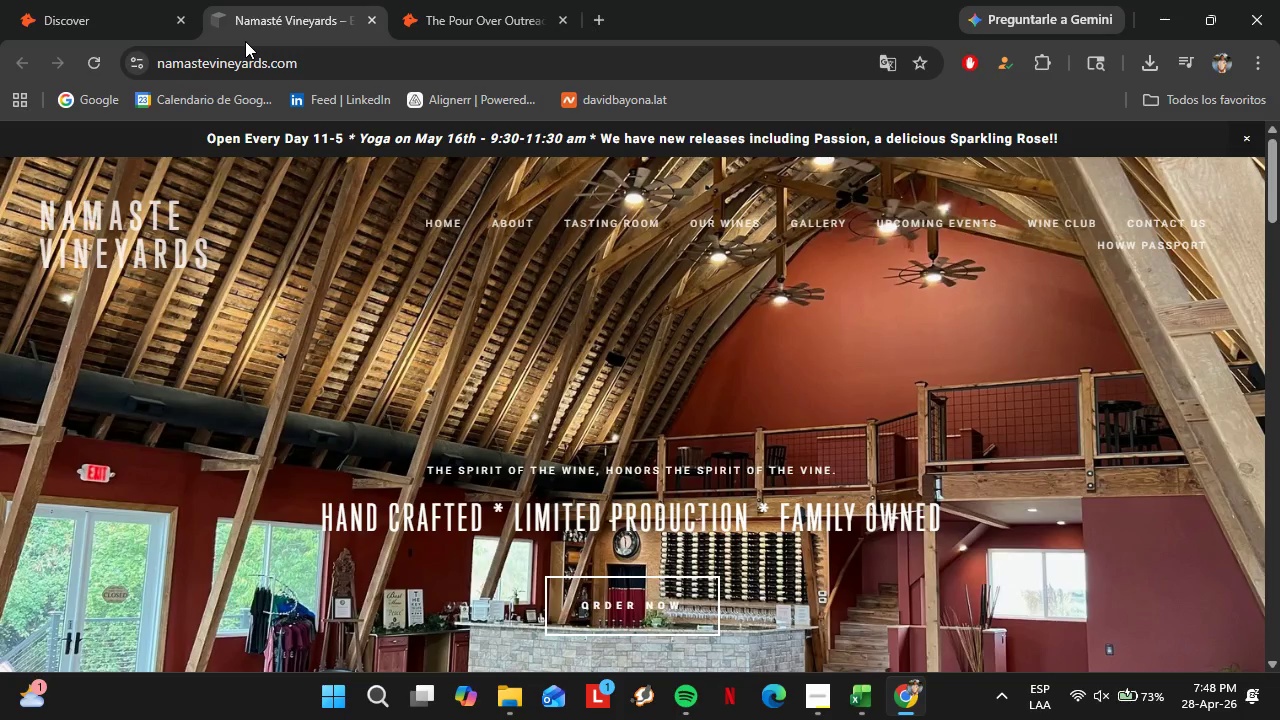 
left_click([730, 223])
 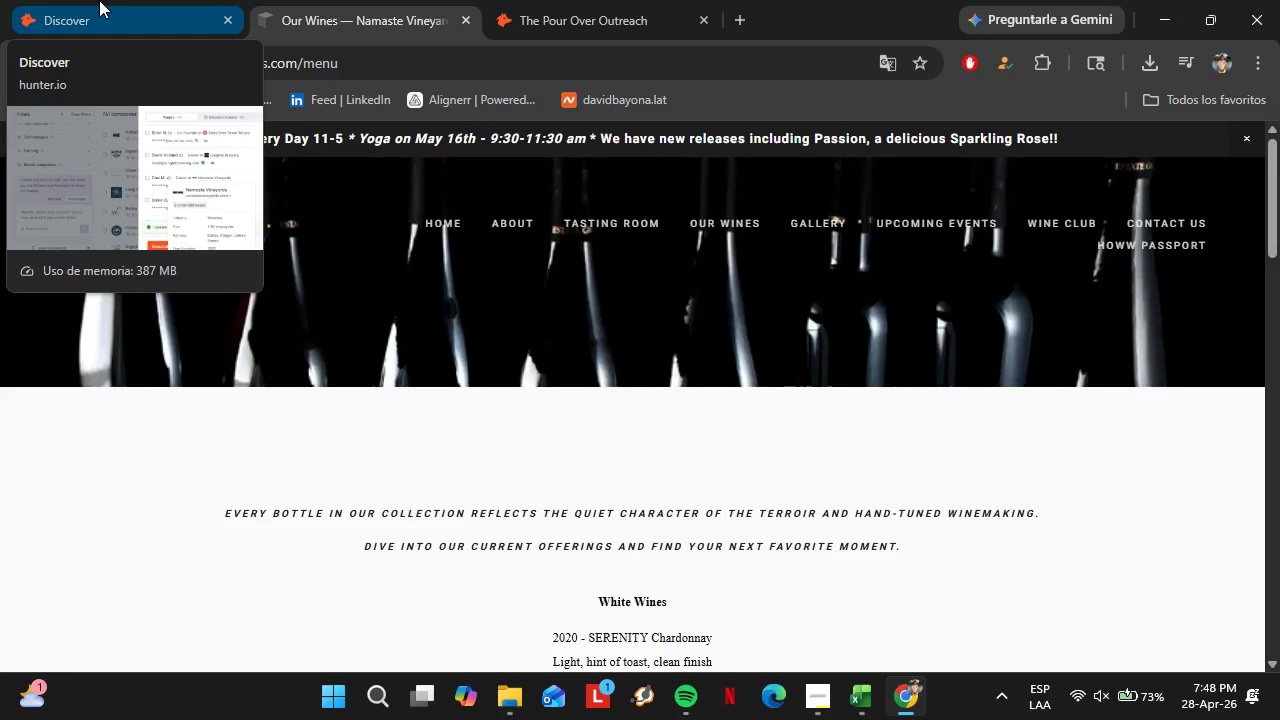 
wait(40.06)
 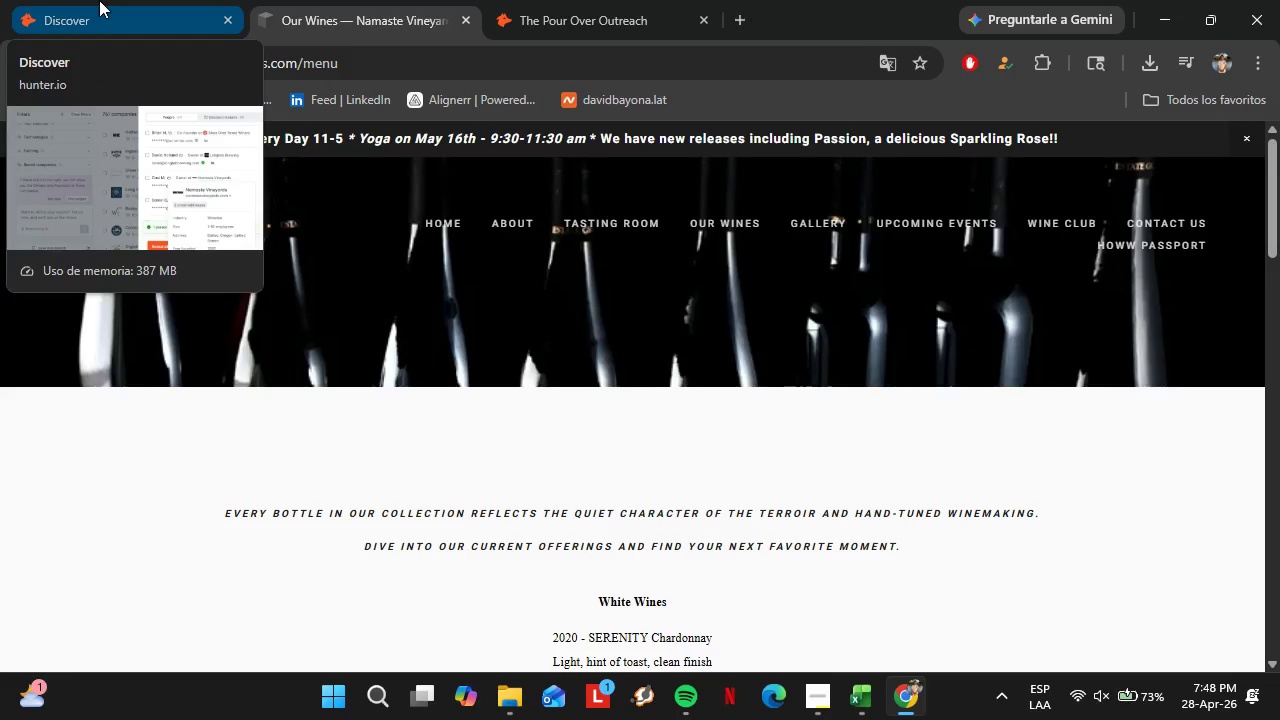 
left_click([732, 230])
 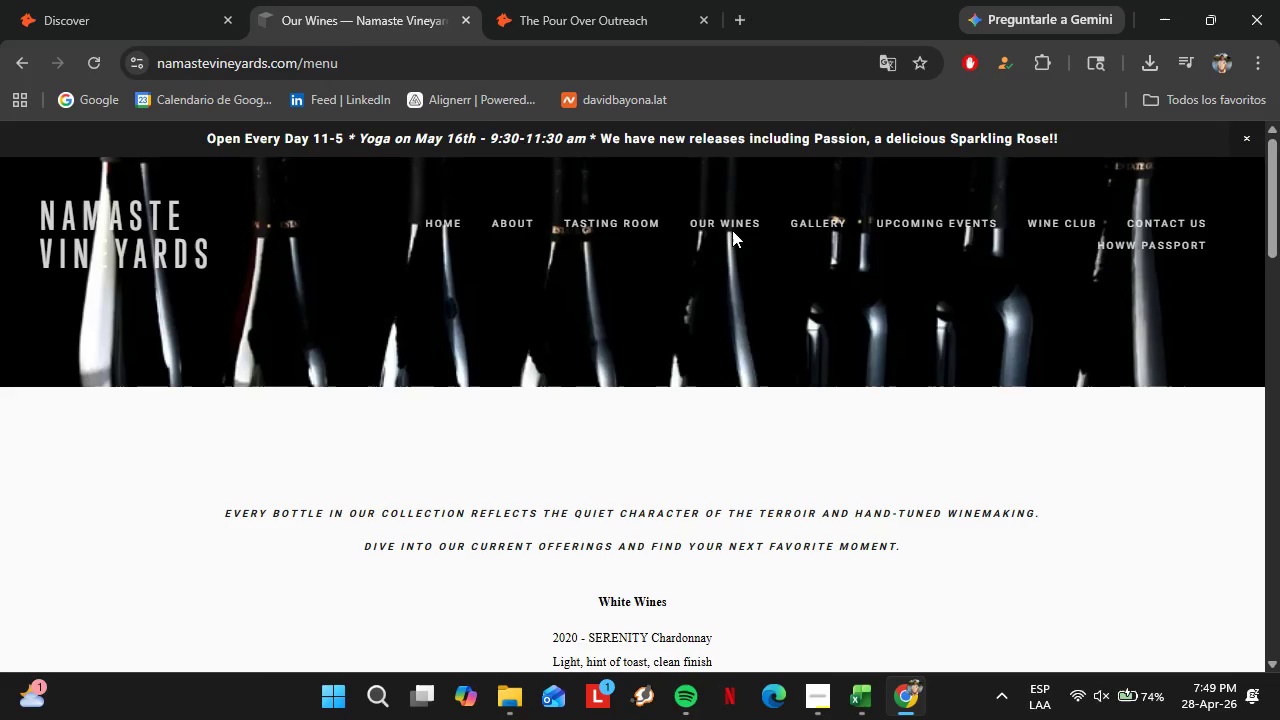 
wait(18.52)
 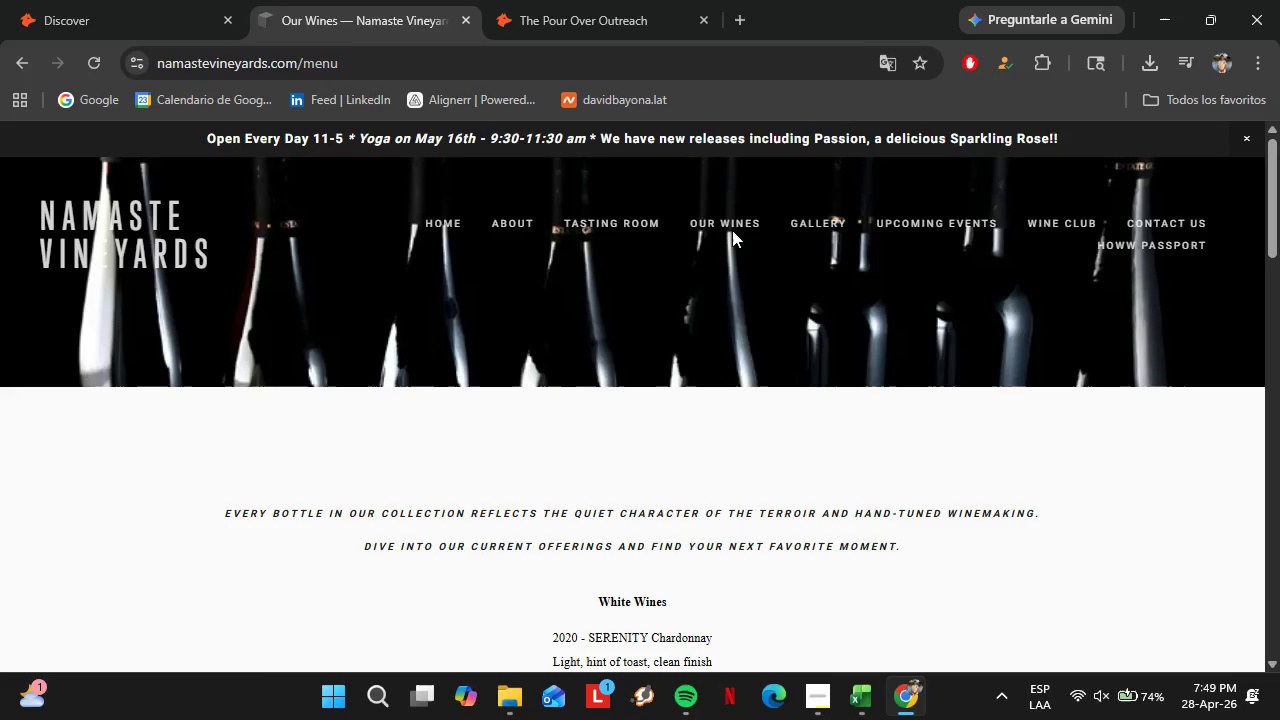 
left_click([719, 229])
 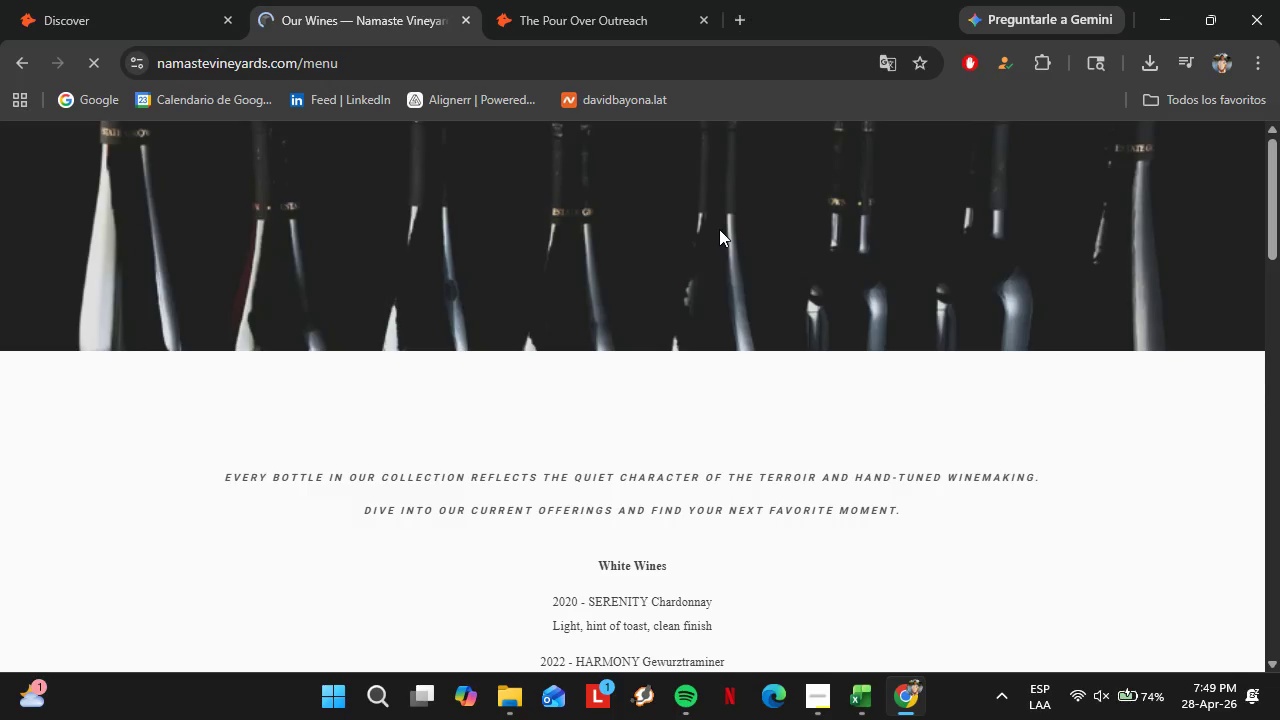 
scroll: coordinate [526, 350], scroll_direction: down, amount: 4.0
 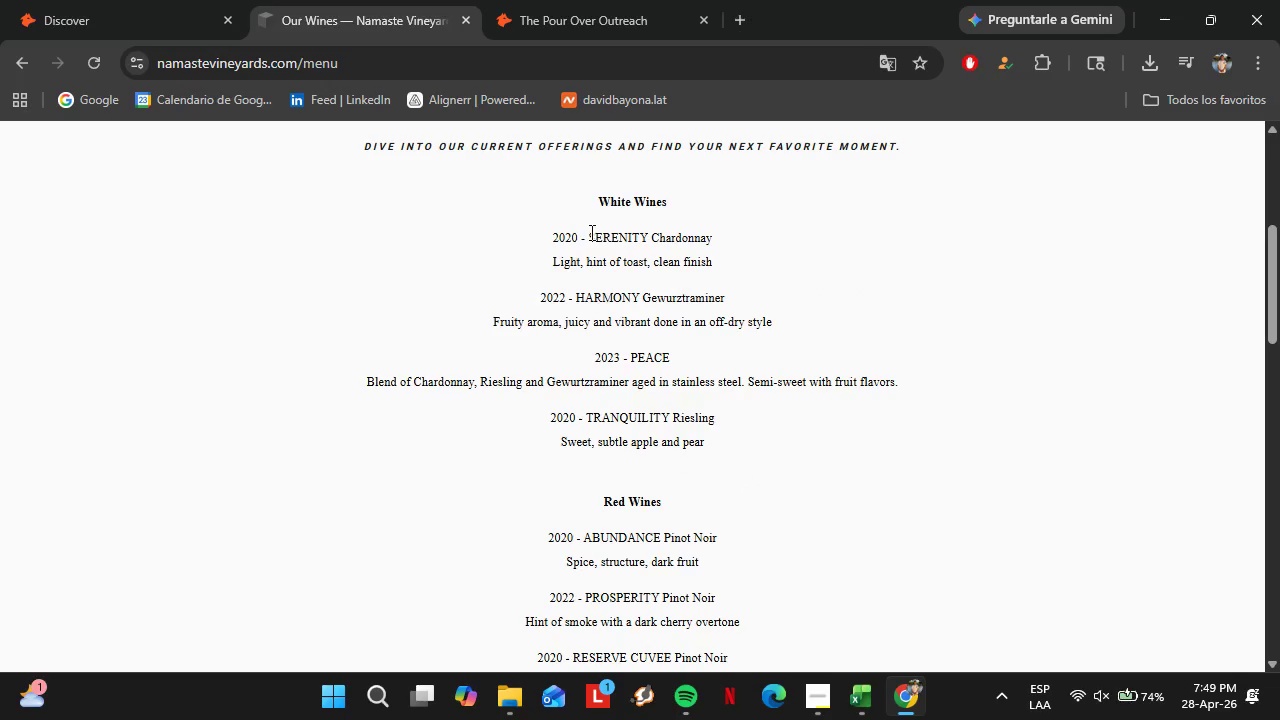 
left_click_drag(start_coordinate=[588, 233], to_coordinate=[727, 221])
 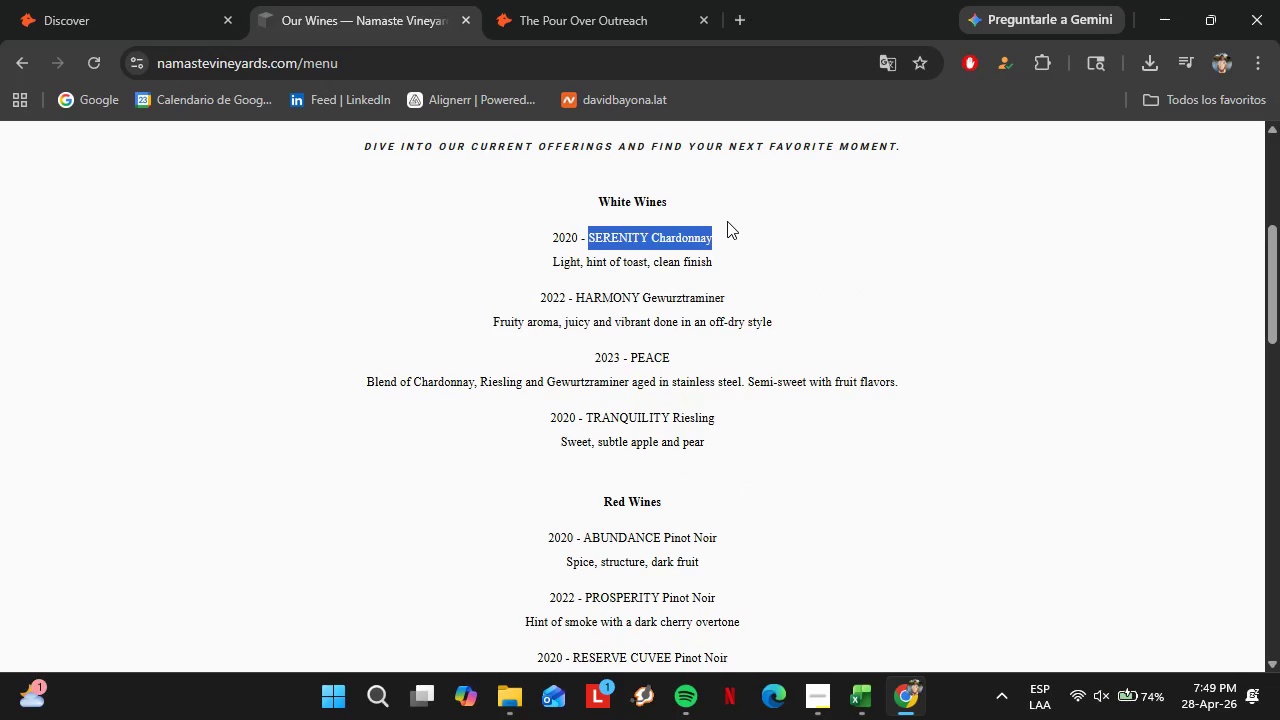 
key(Control+C)
 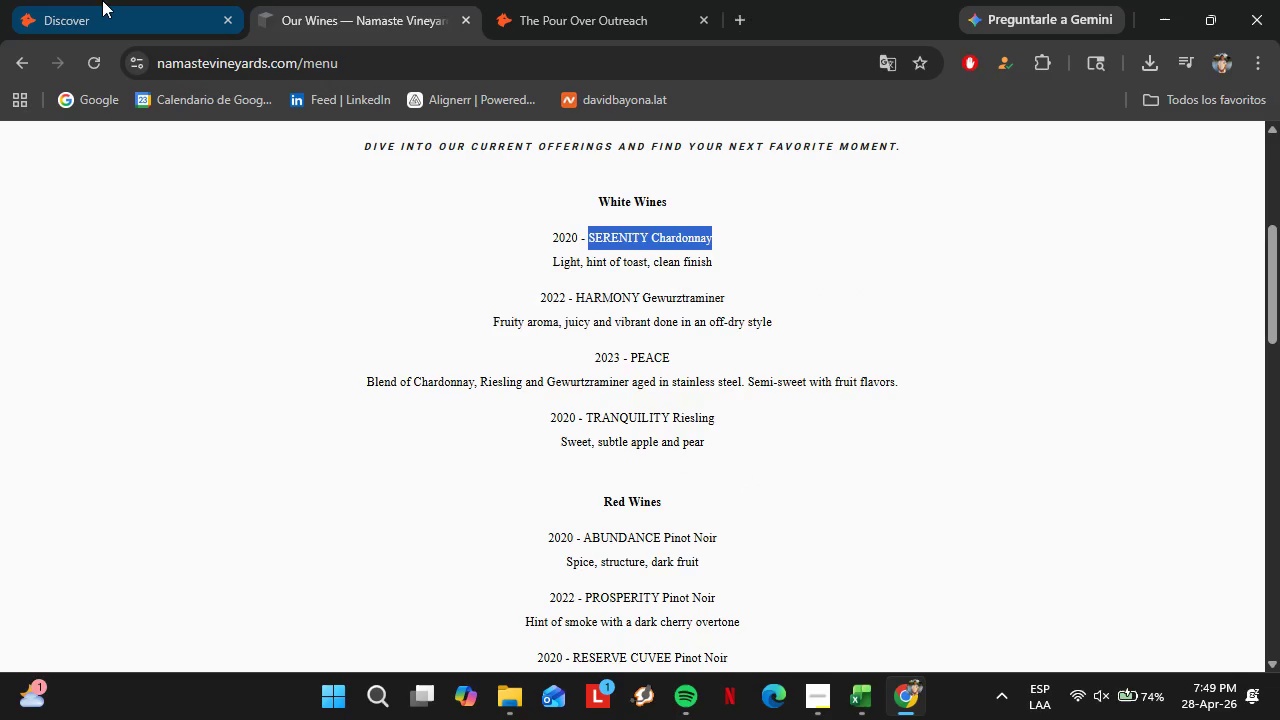 
left_click([104, 0])
 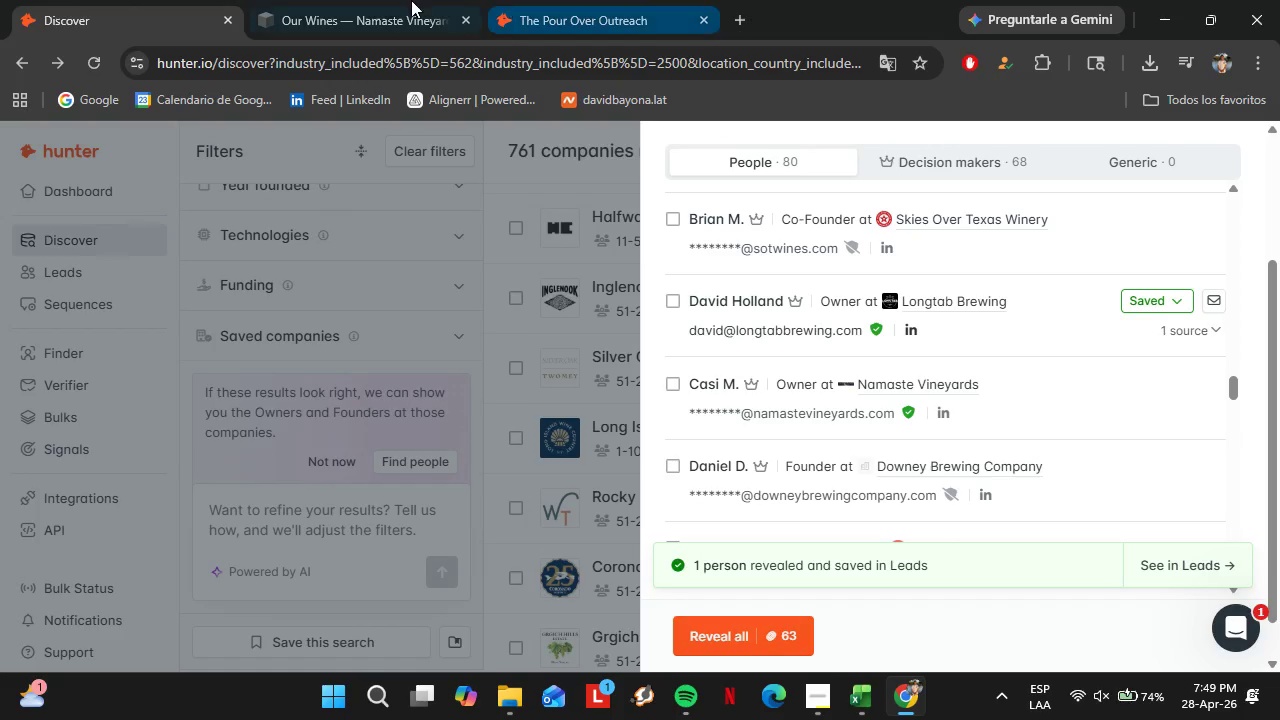 
left_click_drag(start_coordinate=[410, 0], to_coordinate=[554, 0])
 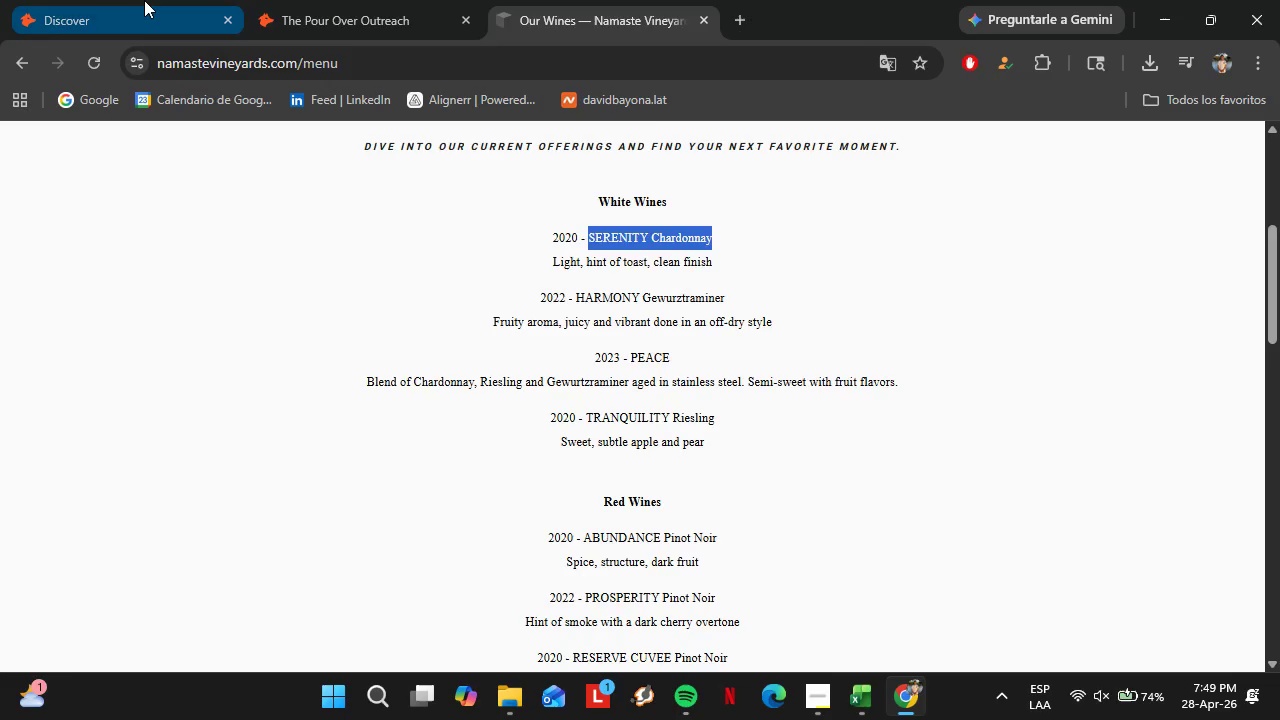 
left_click([144, 0])
 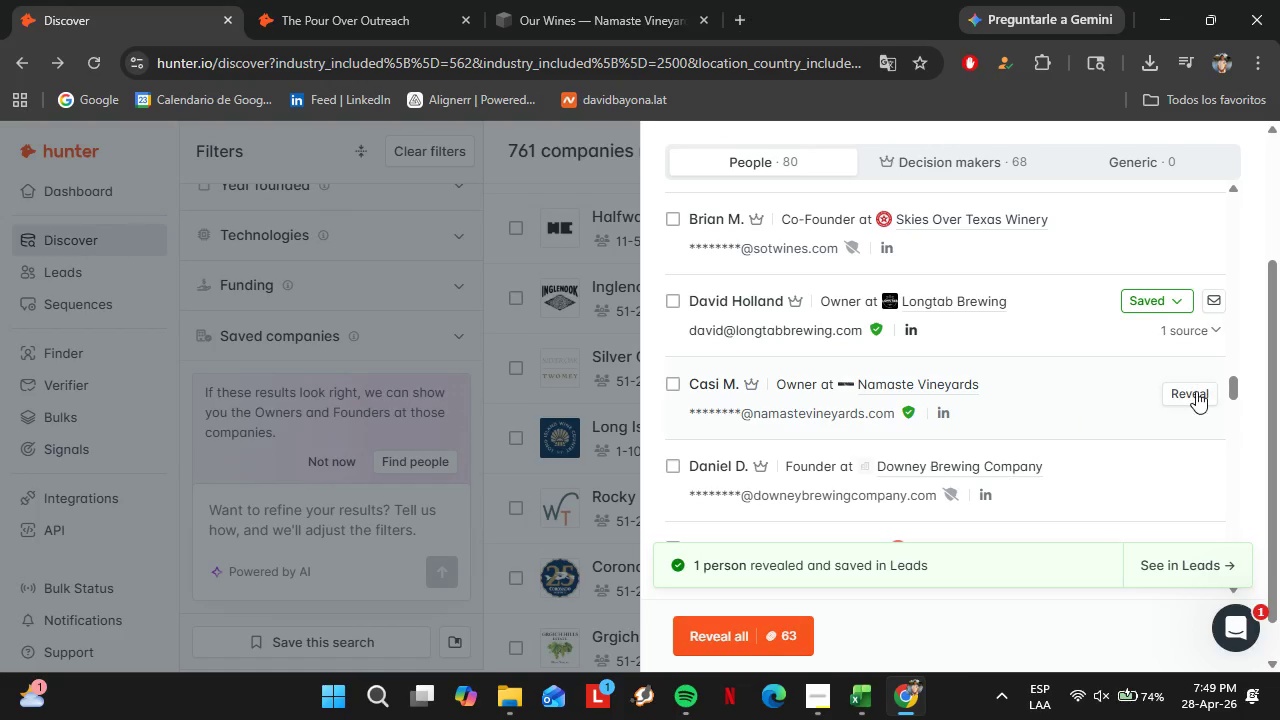 
left_click([1197, 391])
 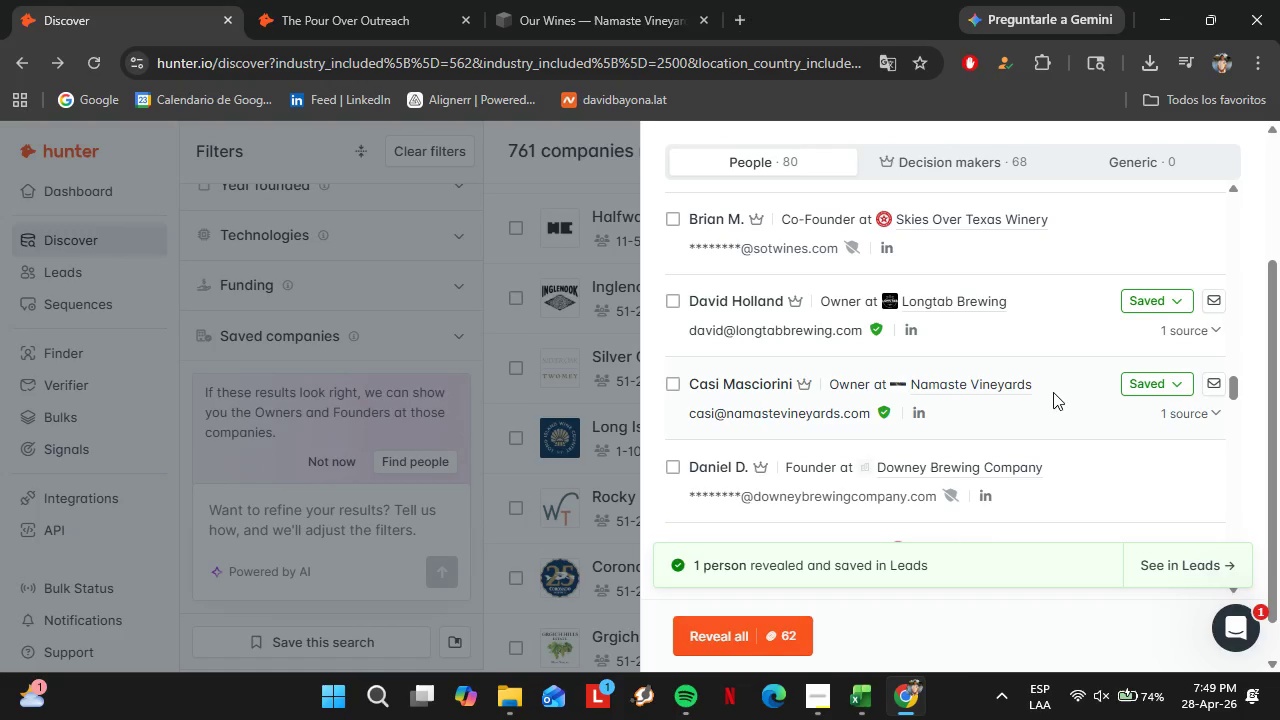 
left_click([1157, 387])
 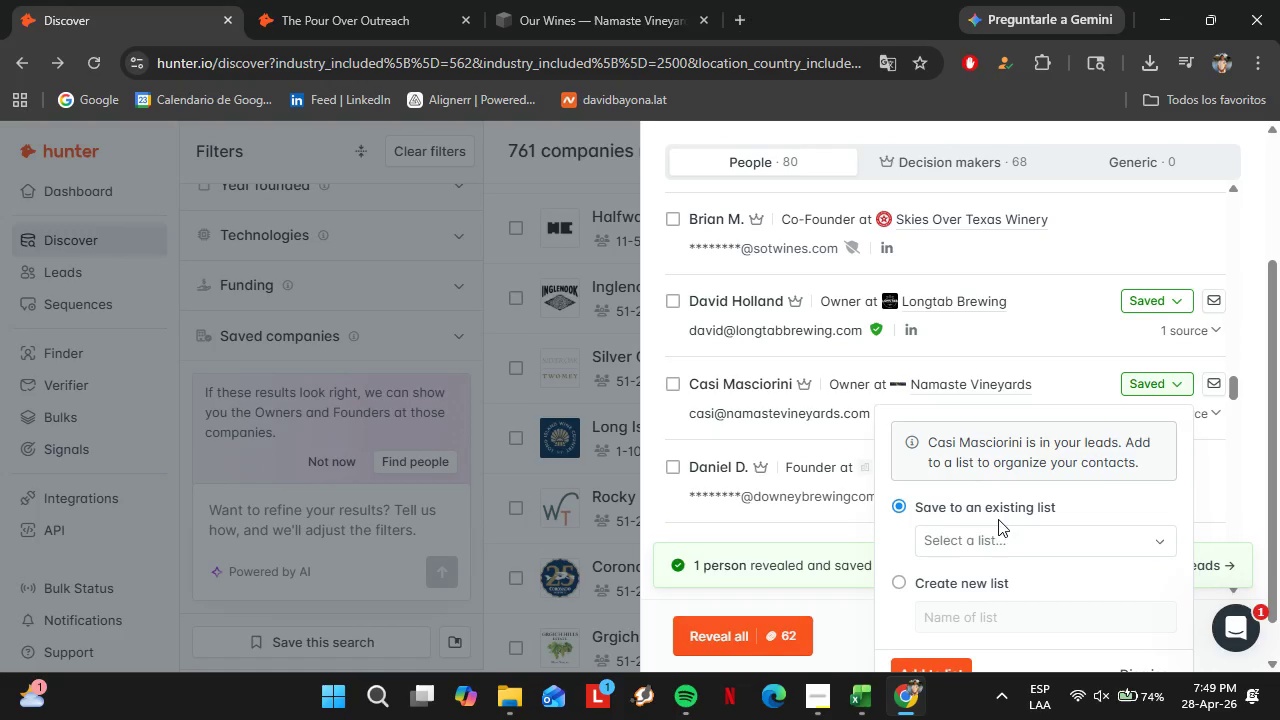 
left_click([995, 530])
 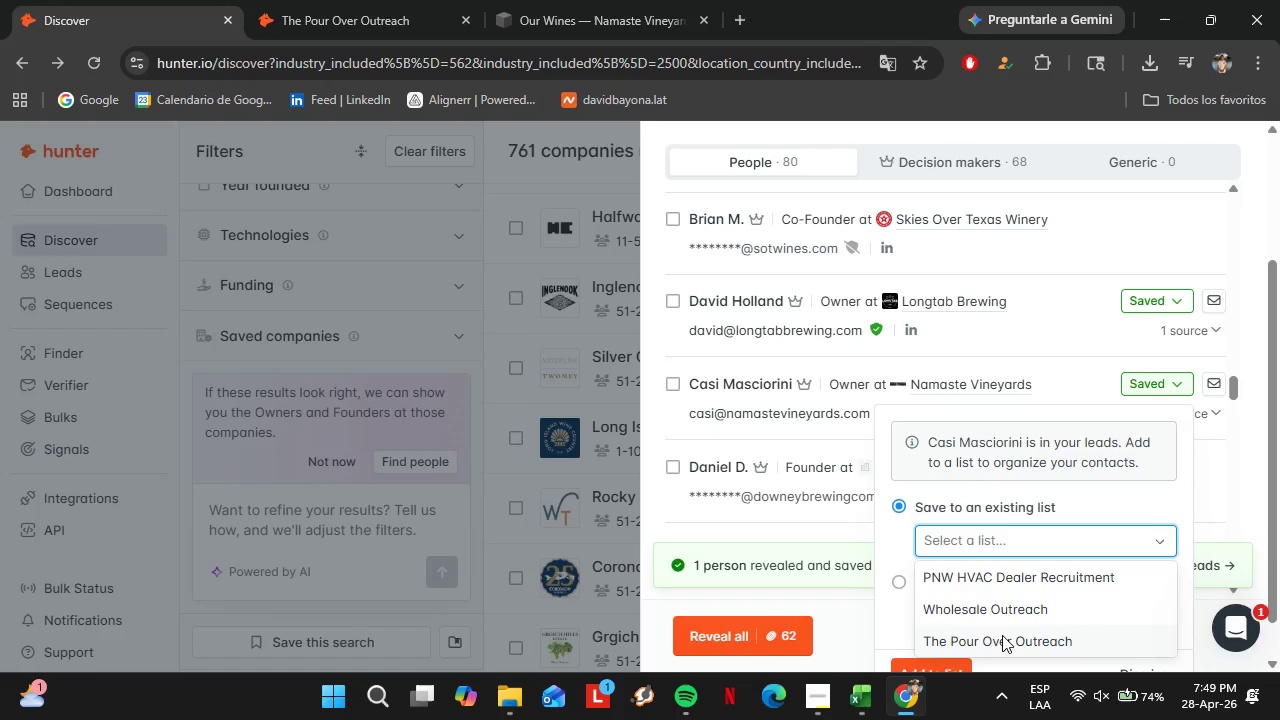 
left_click([1002, 642])
 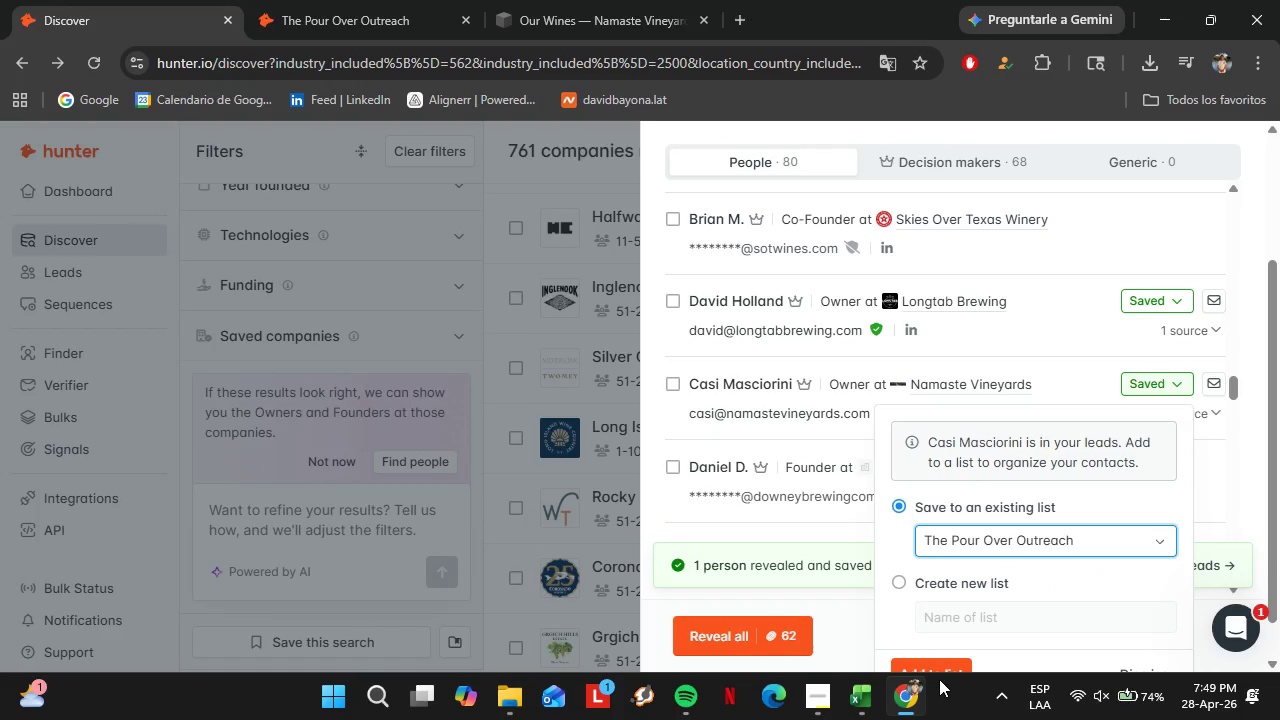 
left_click([943, 664])
 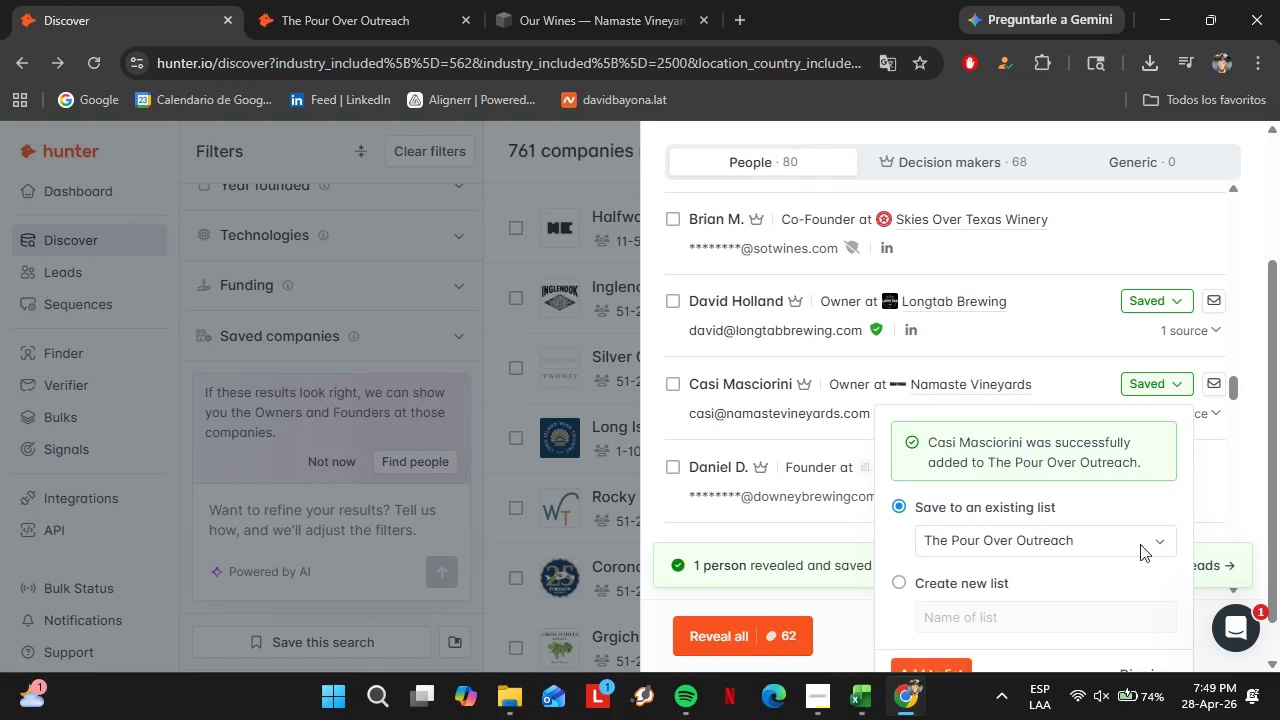 
left_click([1143, 666])
 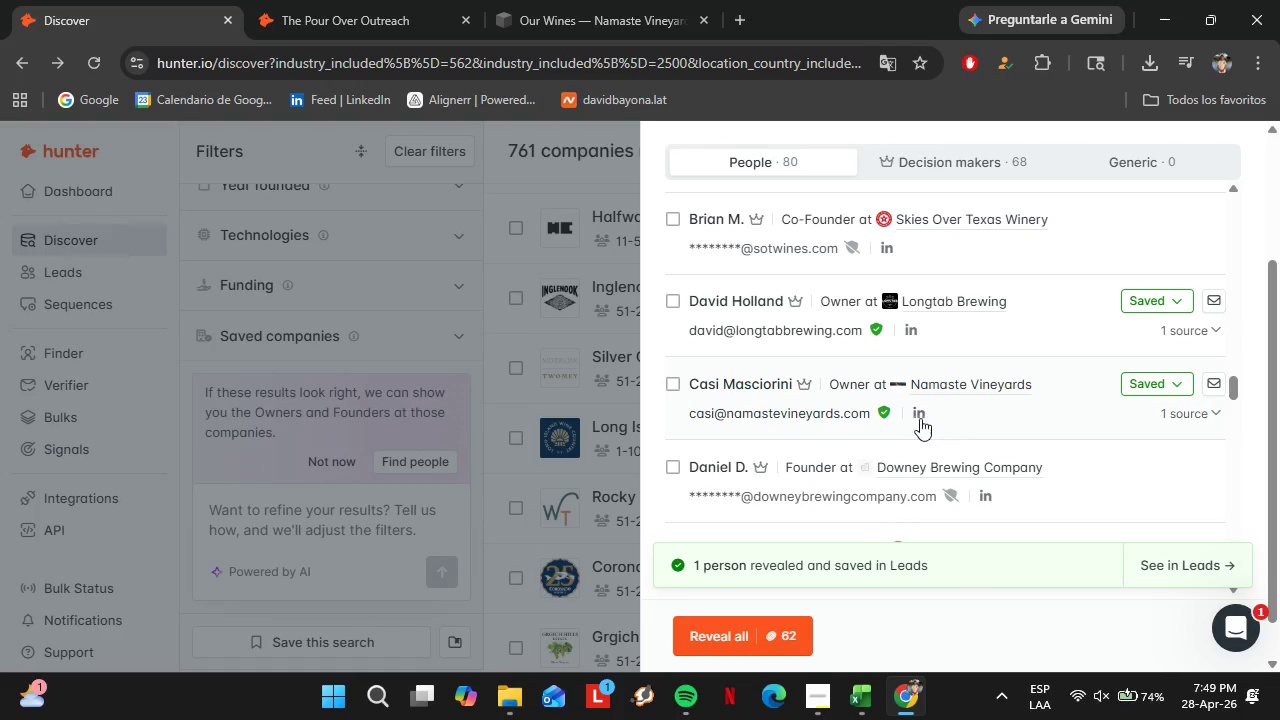 
right_click([920, 417])
 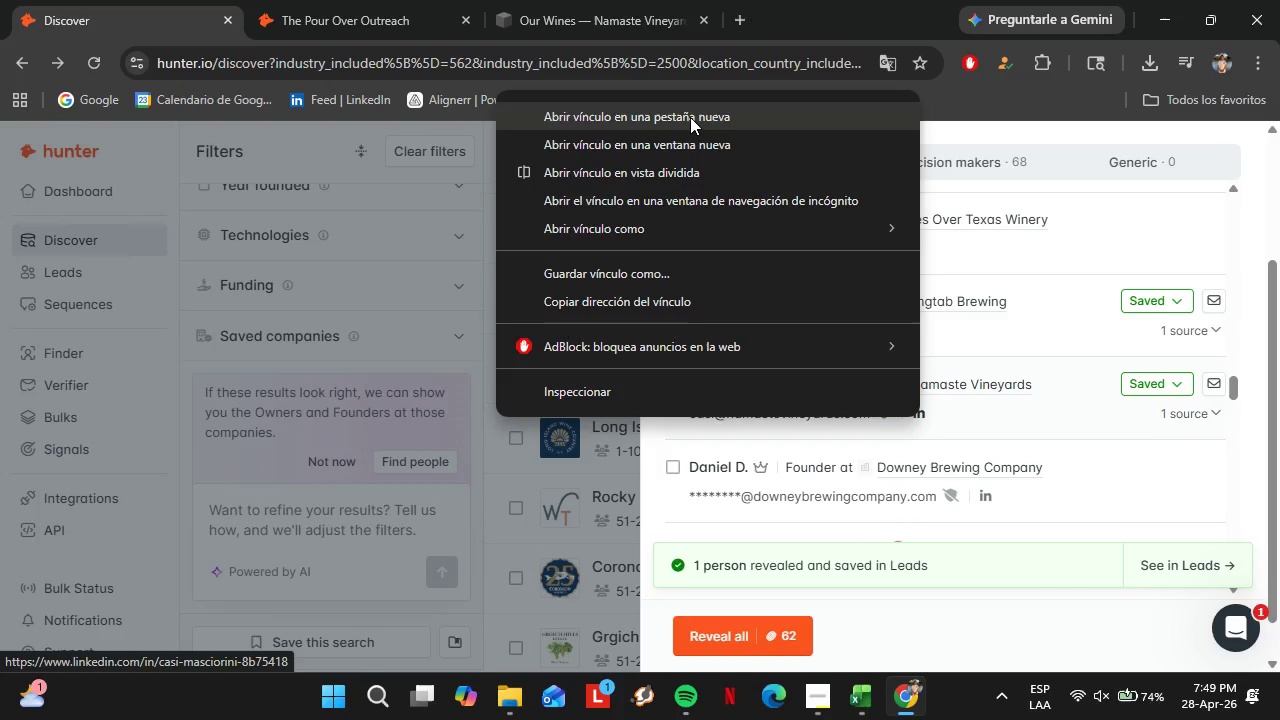 
scroll: coordinate [1135, 528], scroll_direction: down, amount: 2.0
 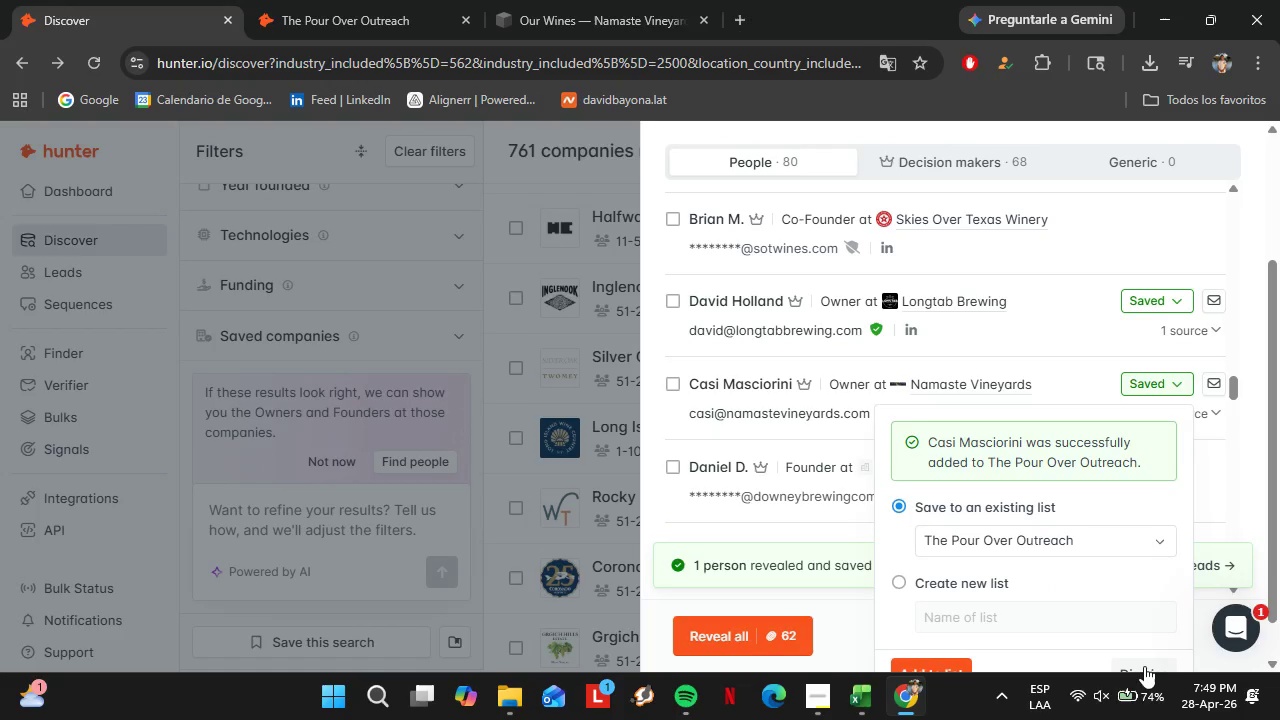 
left_click([690, 117])
 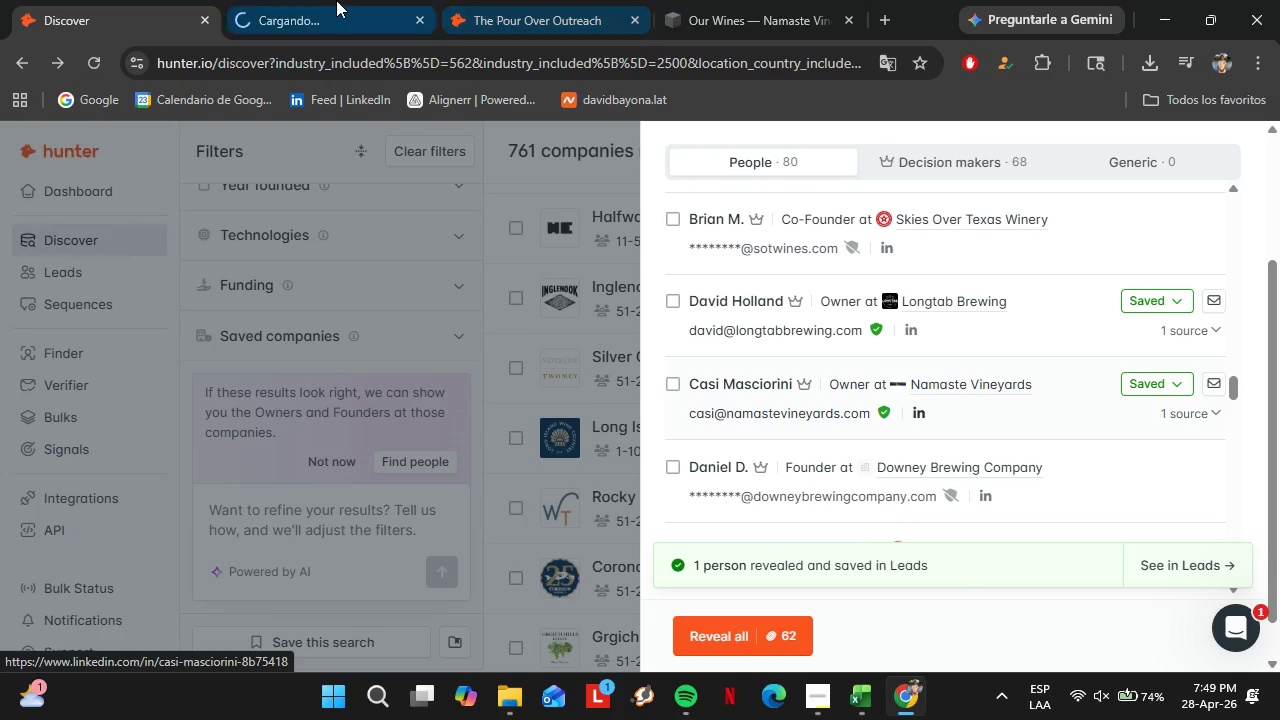 
left_click_drag(start_coordinate=[334, 0], to_coordinate=[545, 0])
 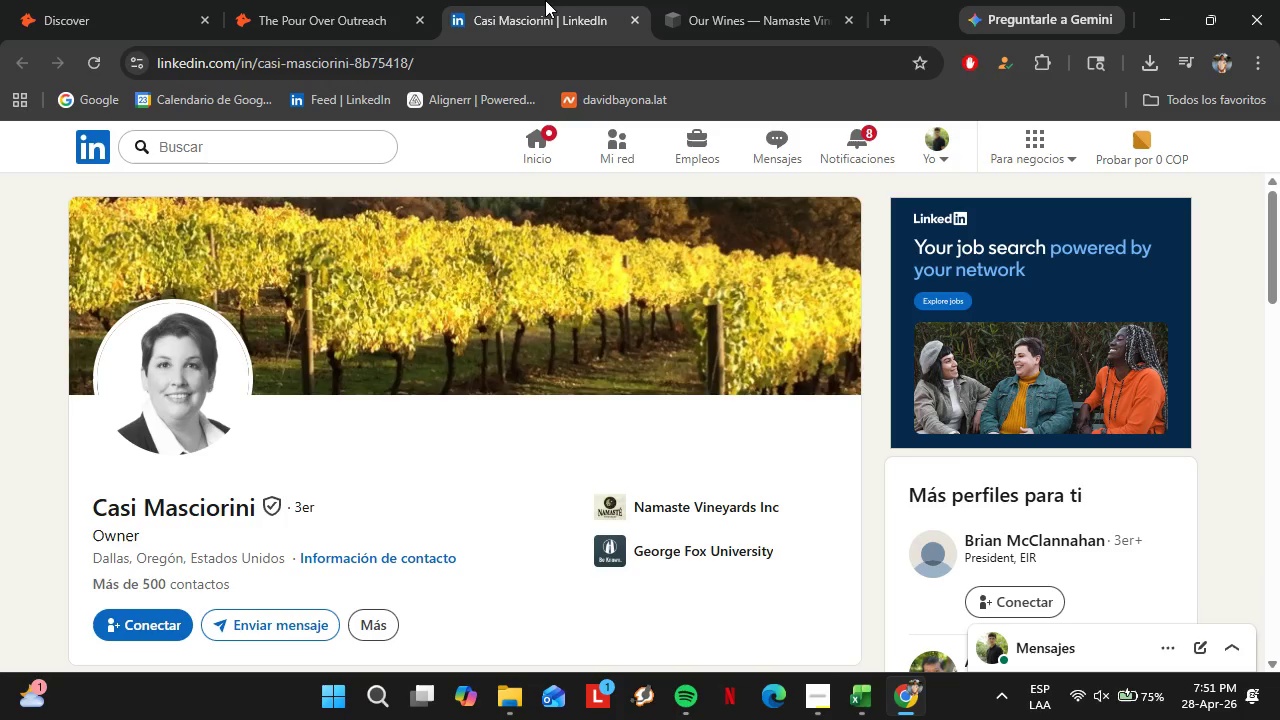 
wait(95.62)
 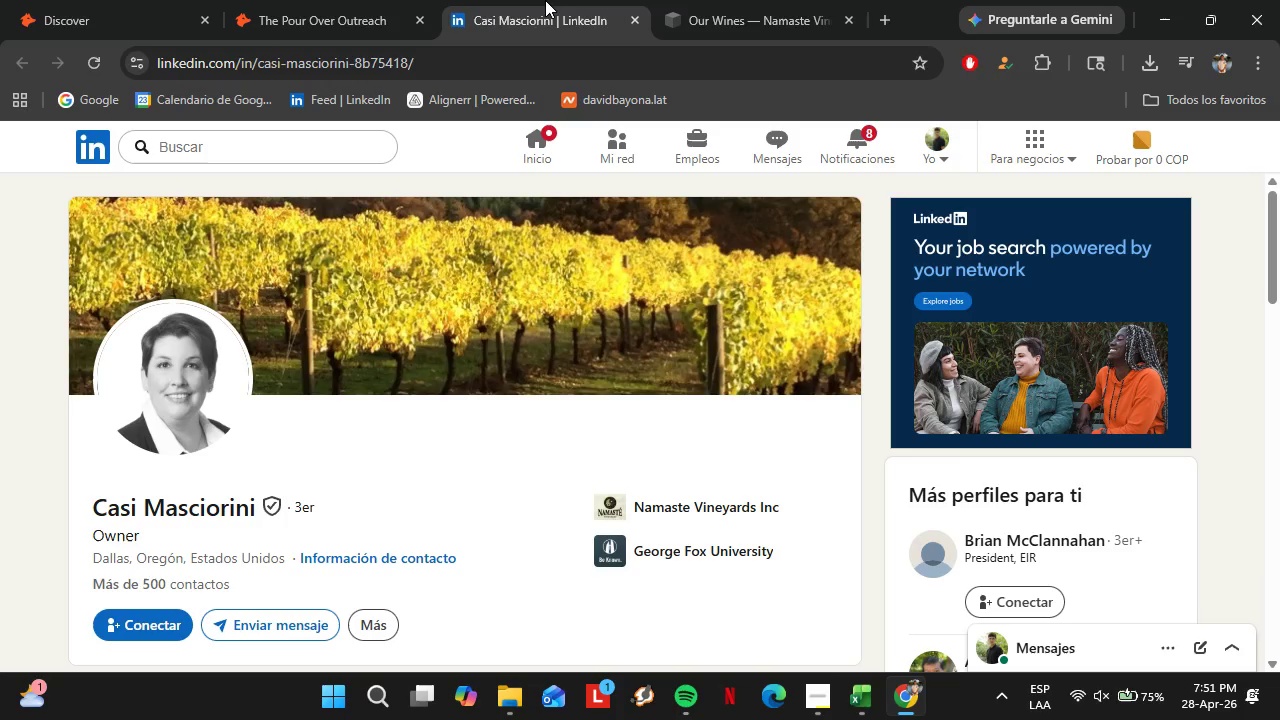 
left_click([107, 0])
 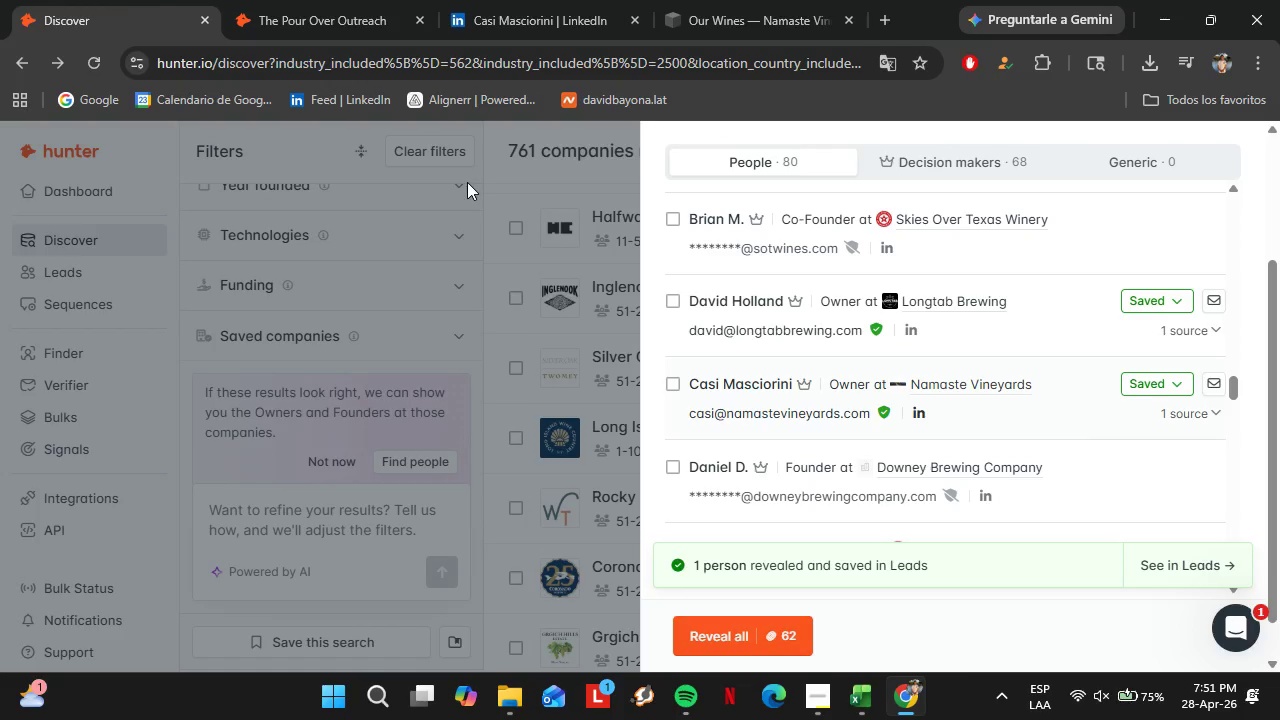 
left_click([328, 0])
 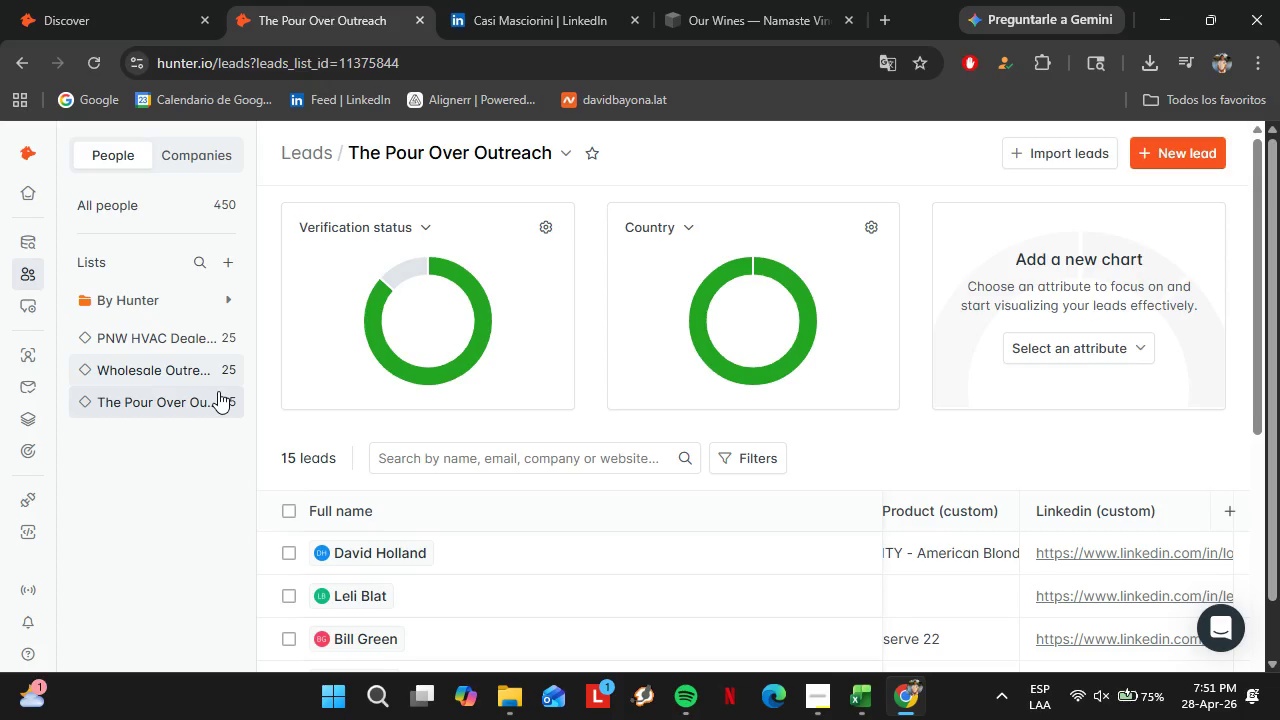 
left_click([190, 400])
 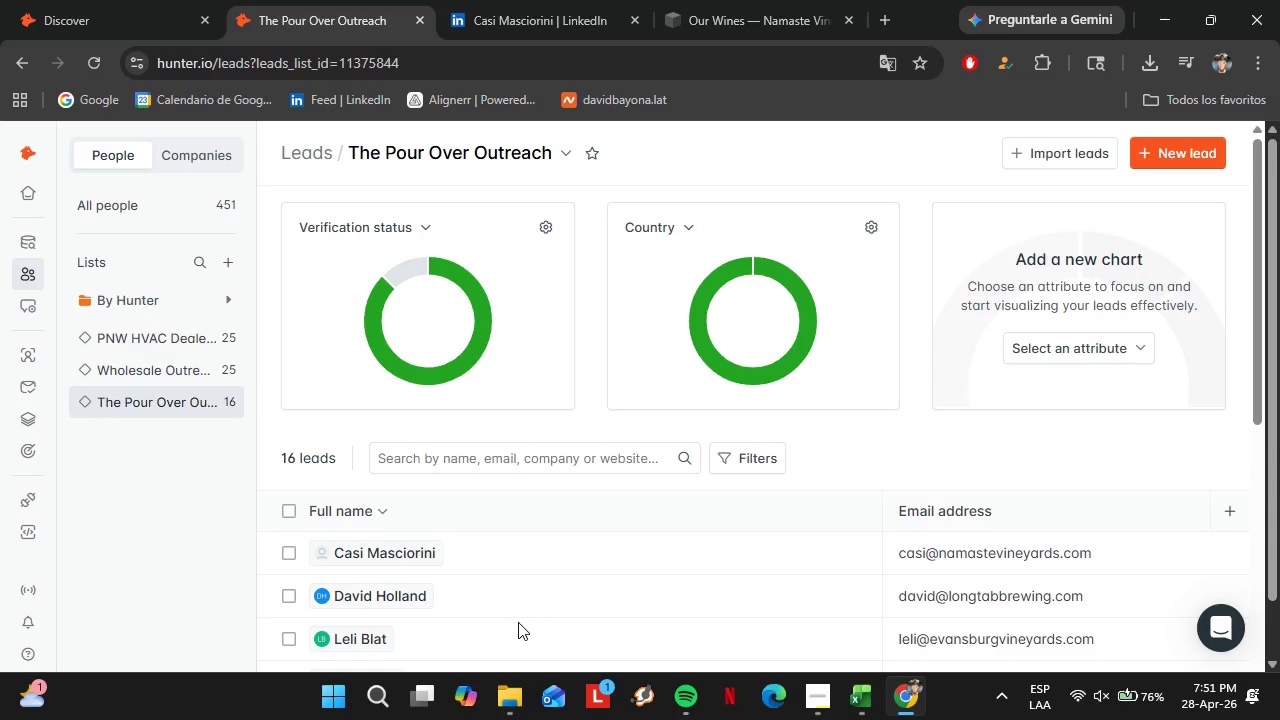 
wait(30.24)
 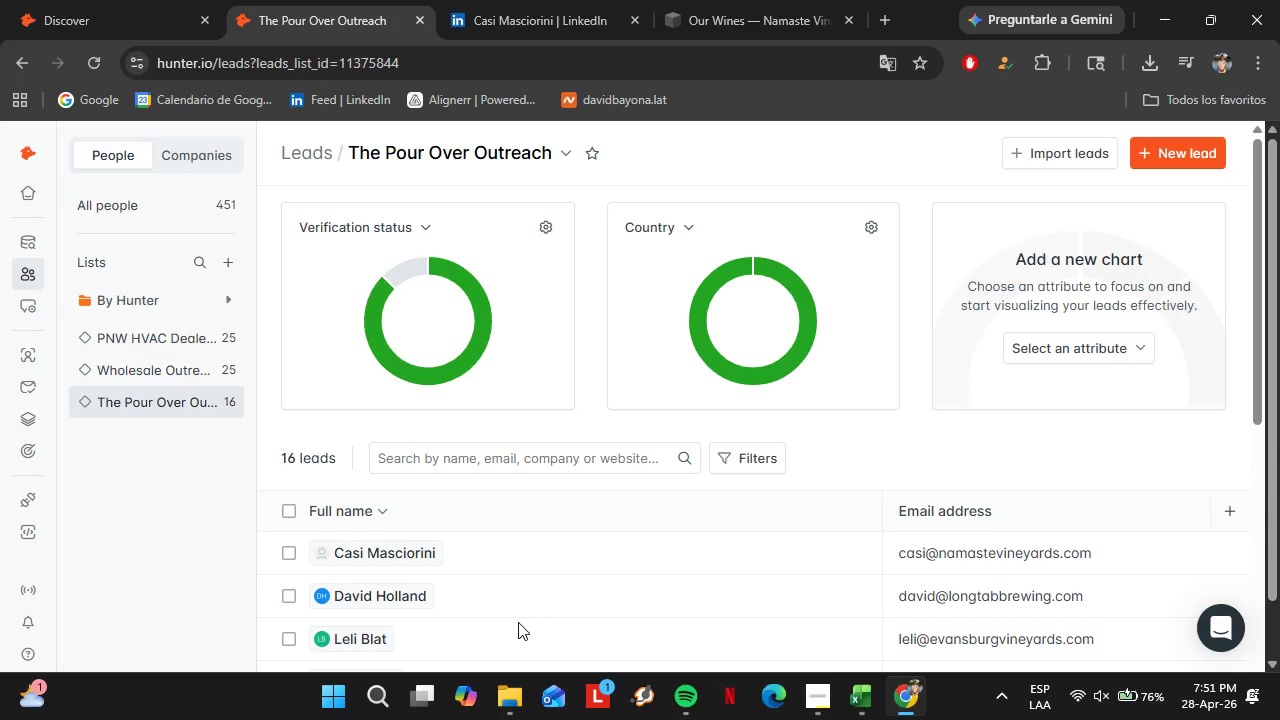 
left_click([409, 263])
 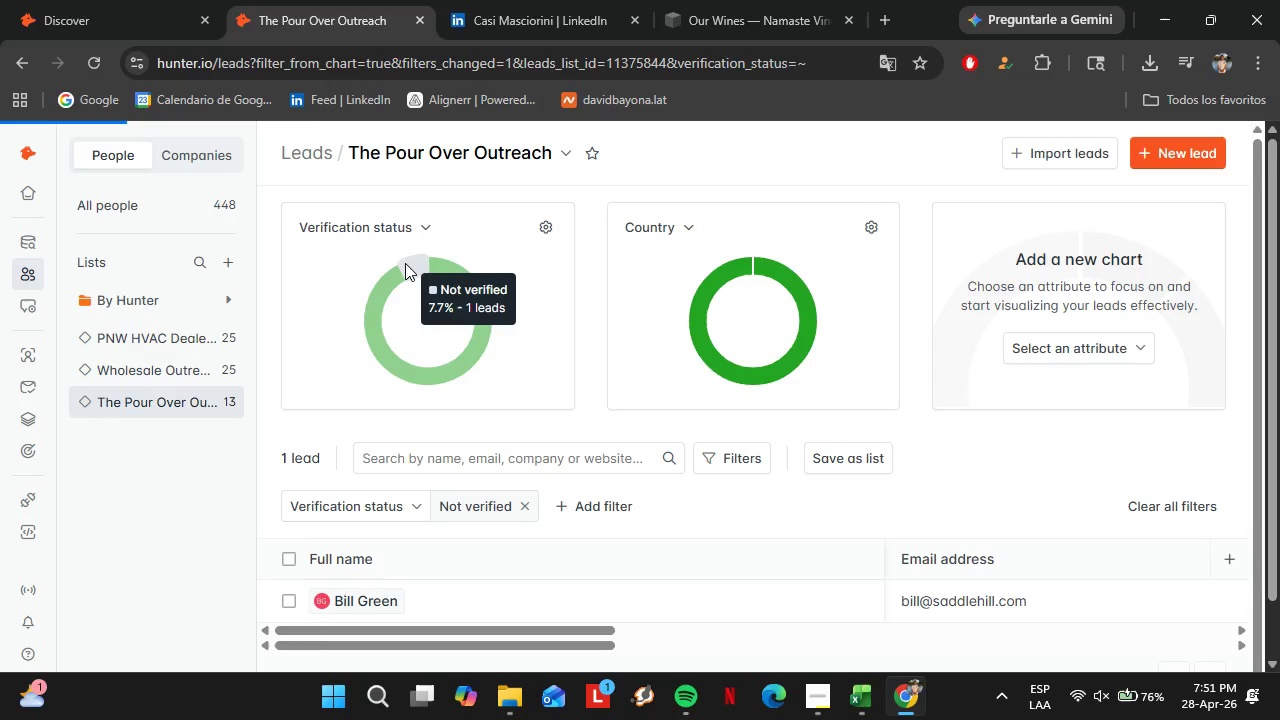 
wait(11.81)
 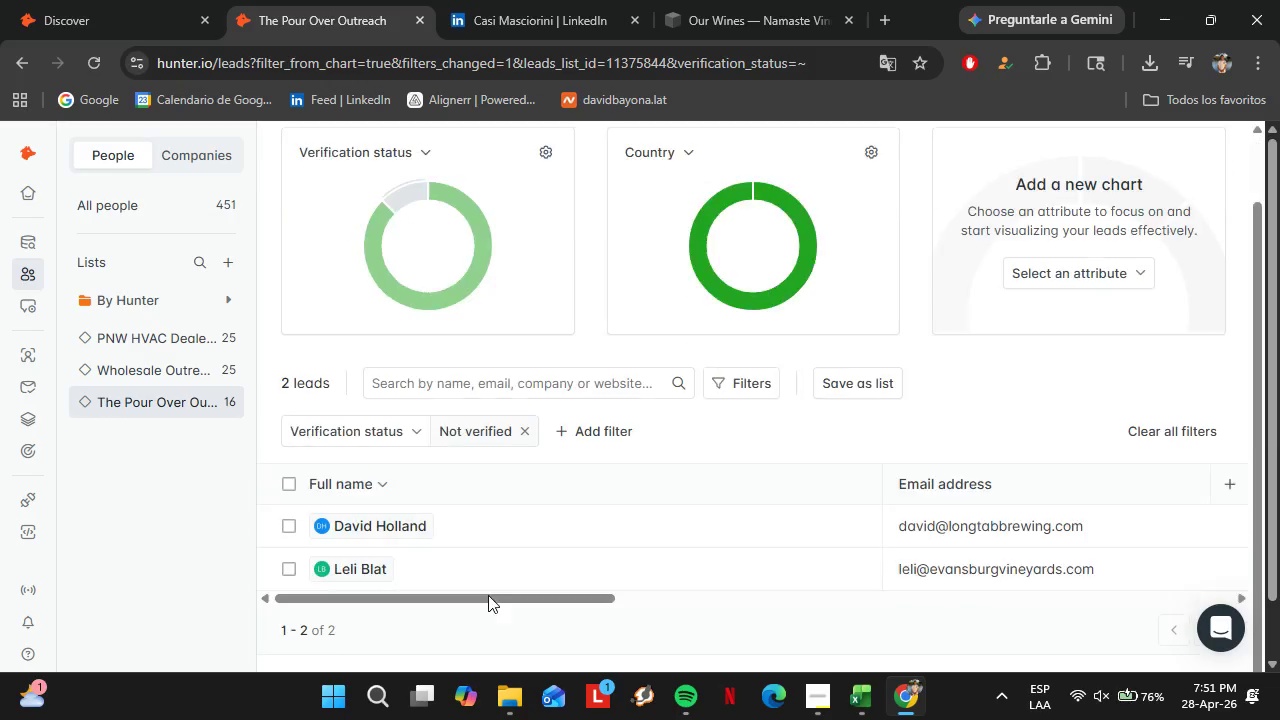 
left_click_drag(start_coordinate=[483, 601], to_coordinate=[919, 643])
 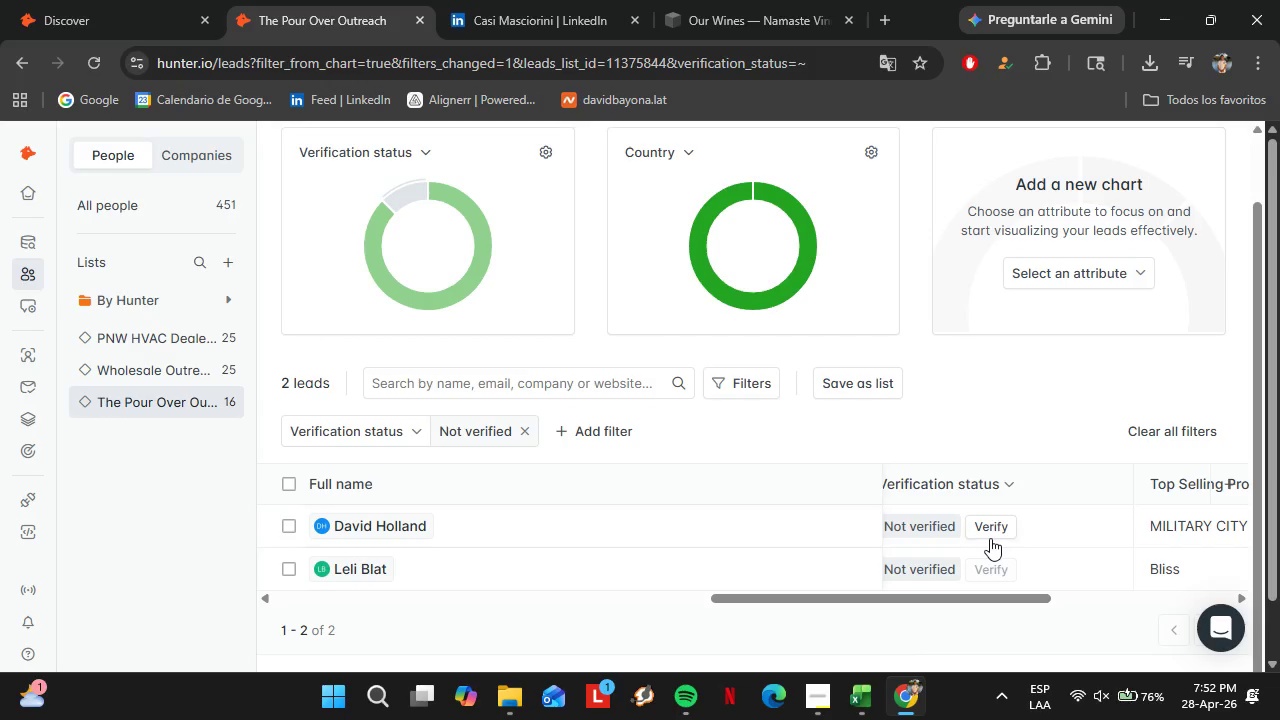 
scroll: coordinate [537, 497], scroll_direction: down, amount: 4.0
 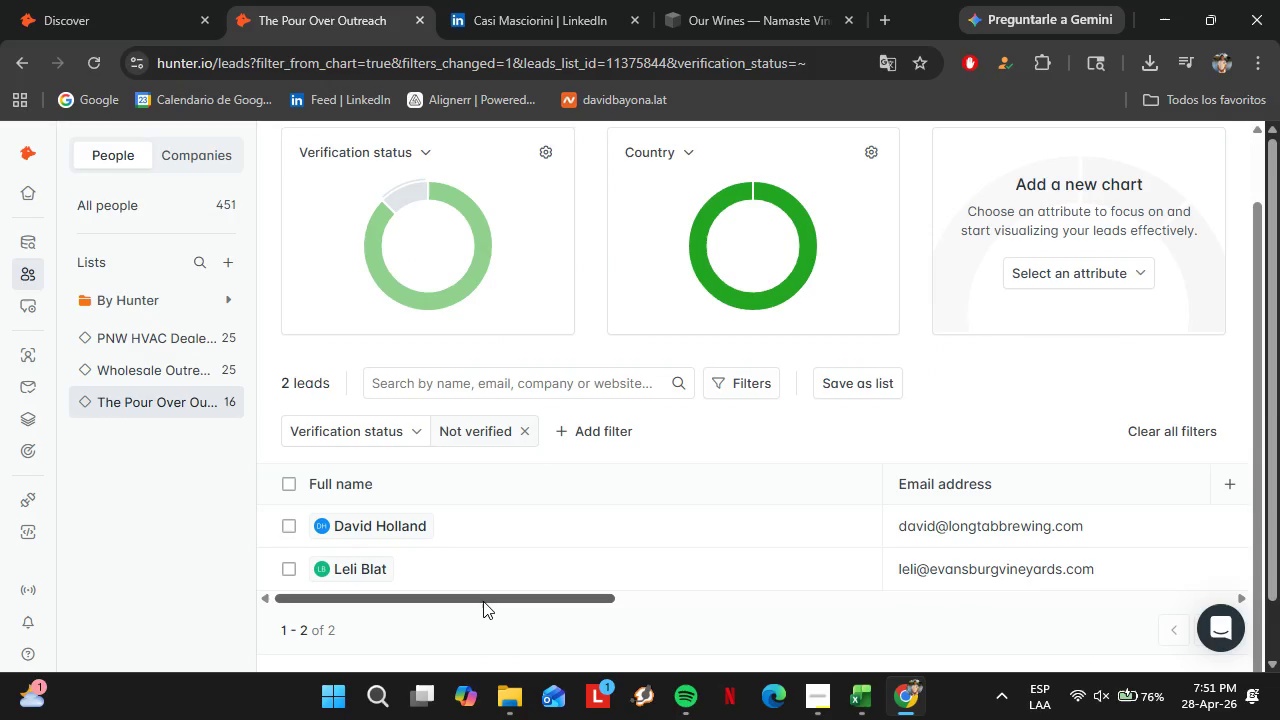 
left_click([984, 516])
 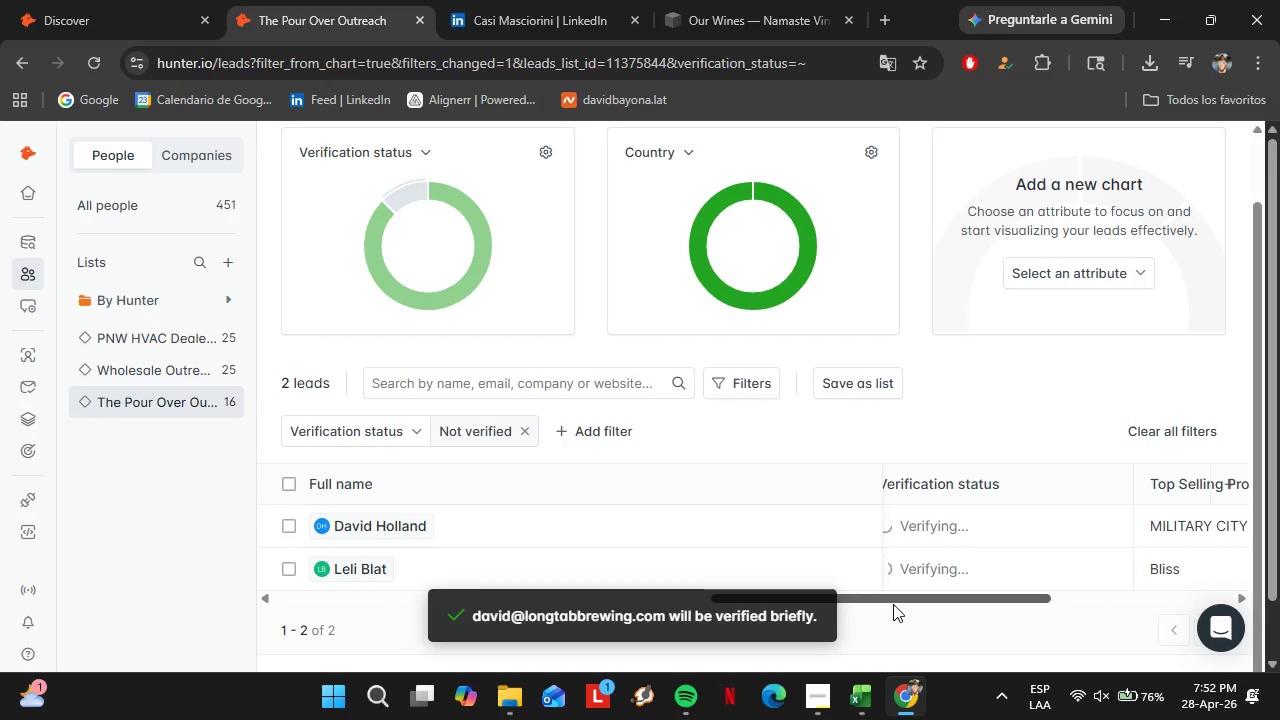 
left_click([831, 701])
 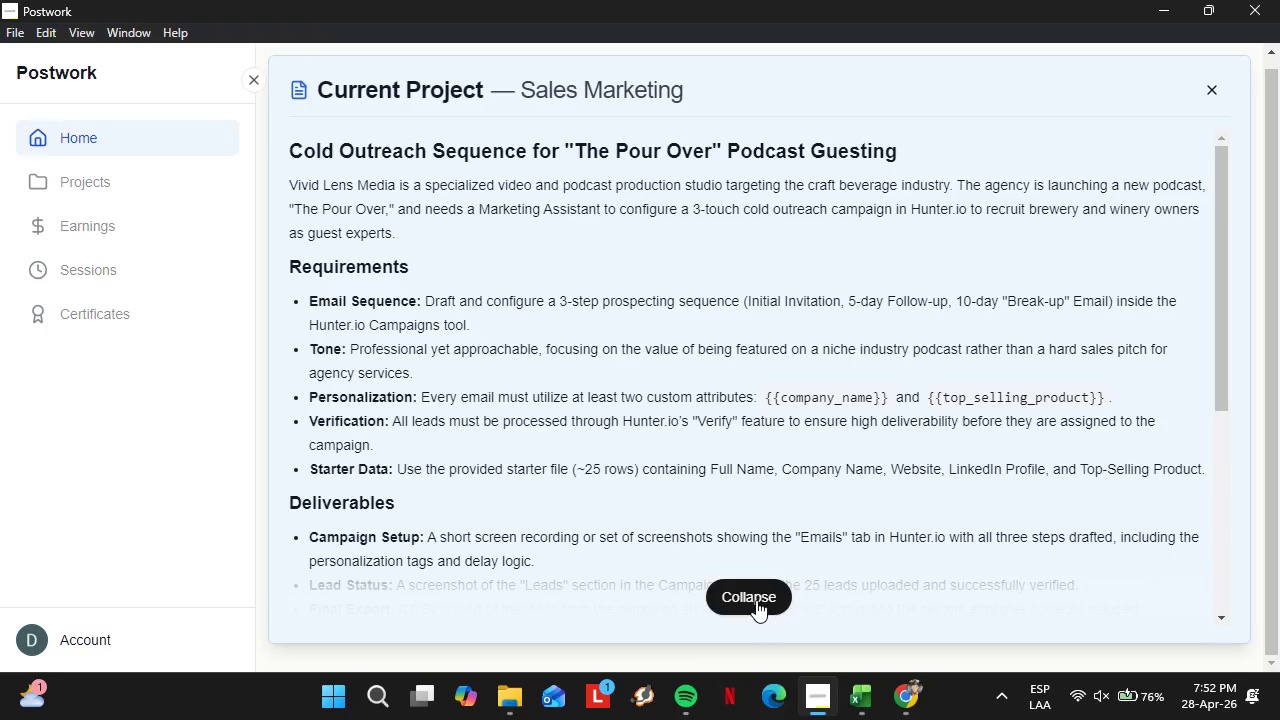 
left_click([756, 599])